 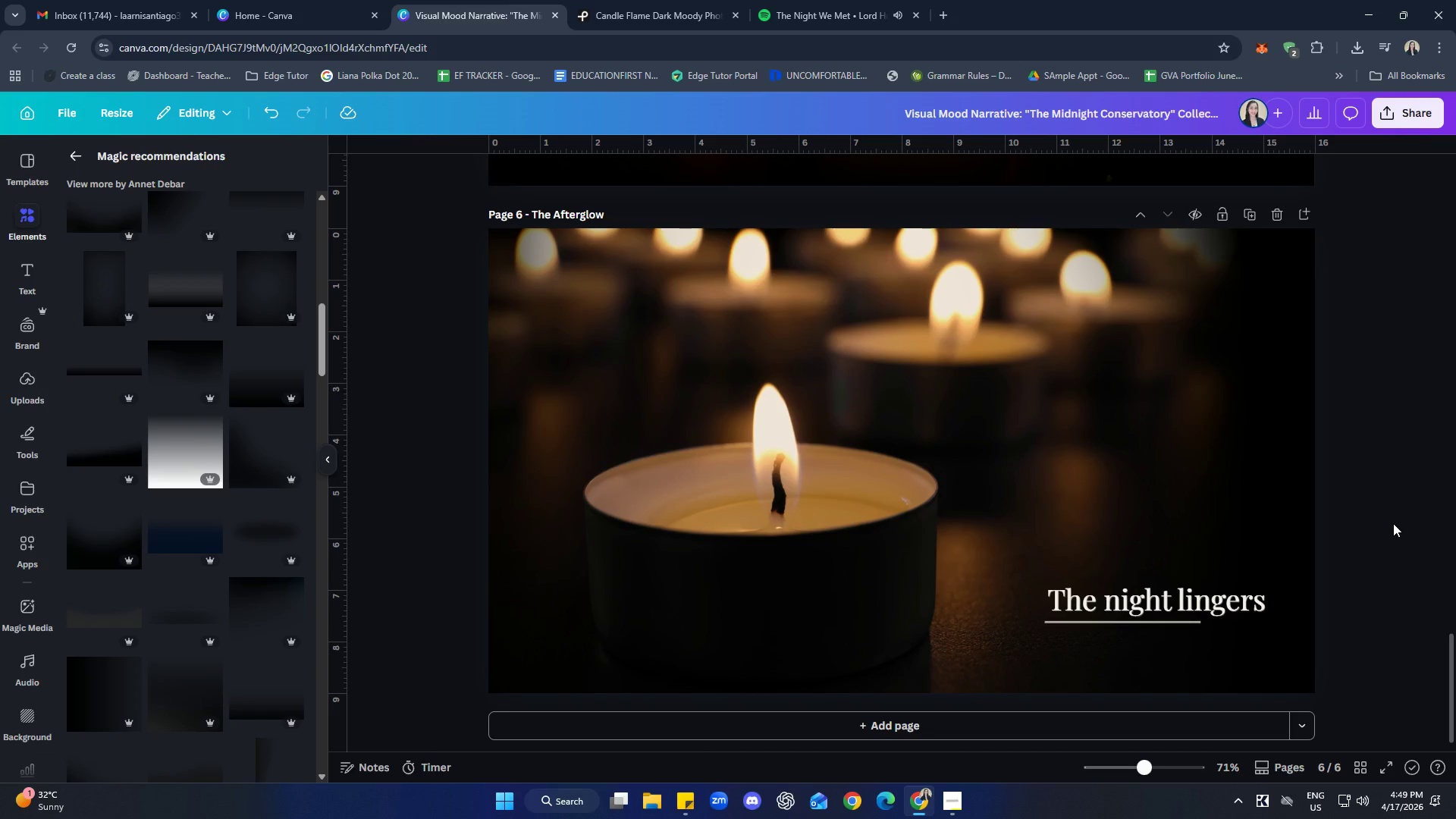 
left_click([1440, 364])
 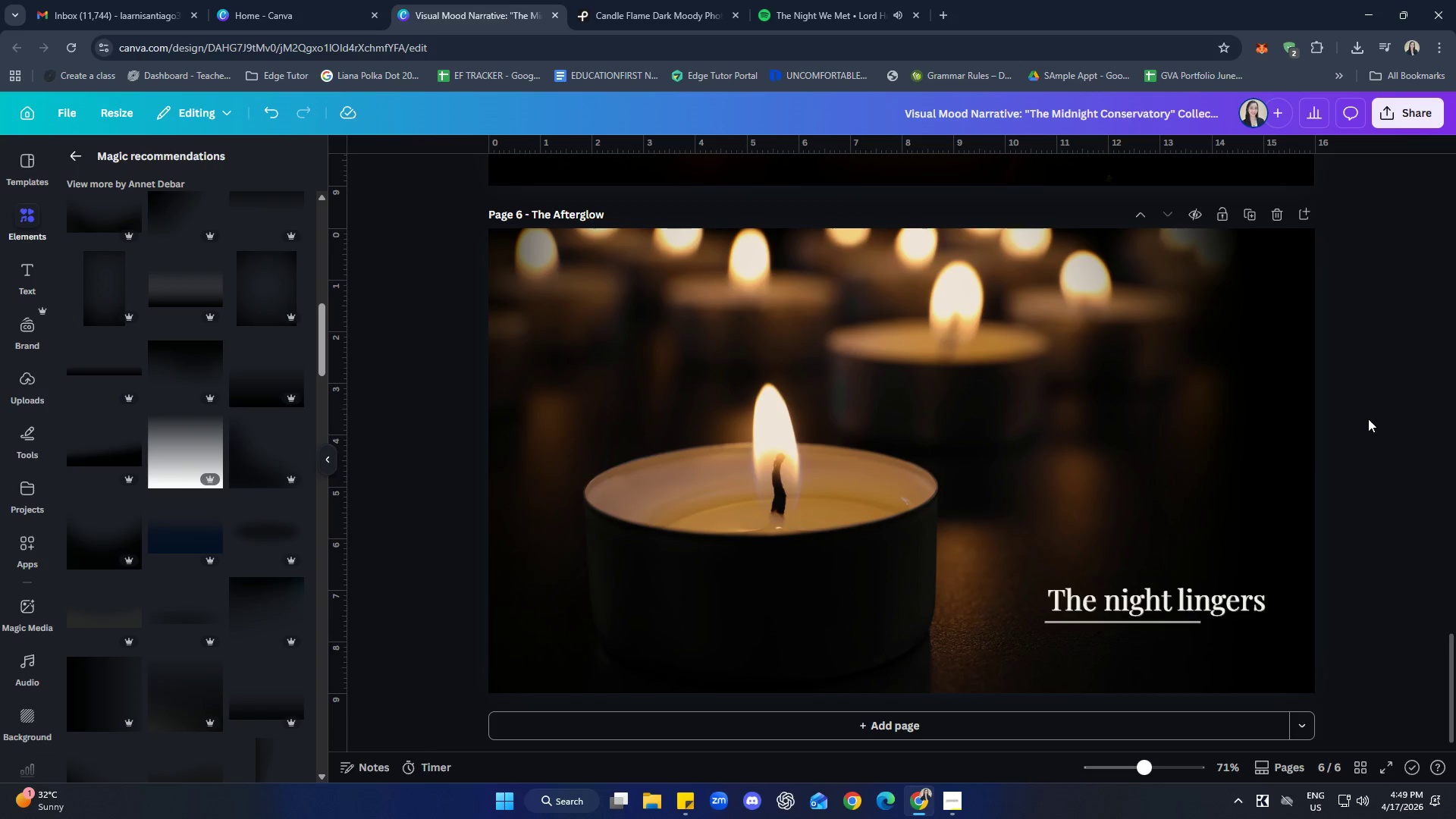 
left_click([1044, 462])
 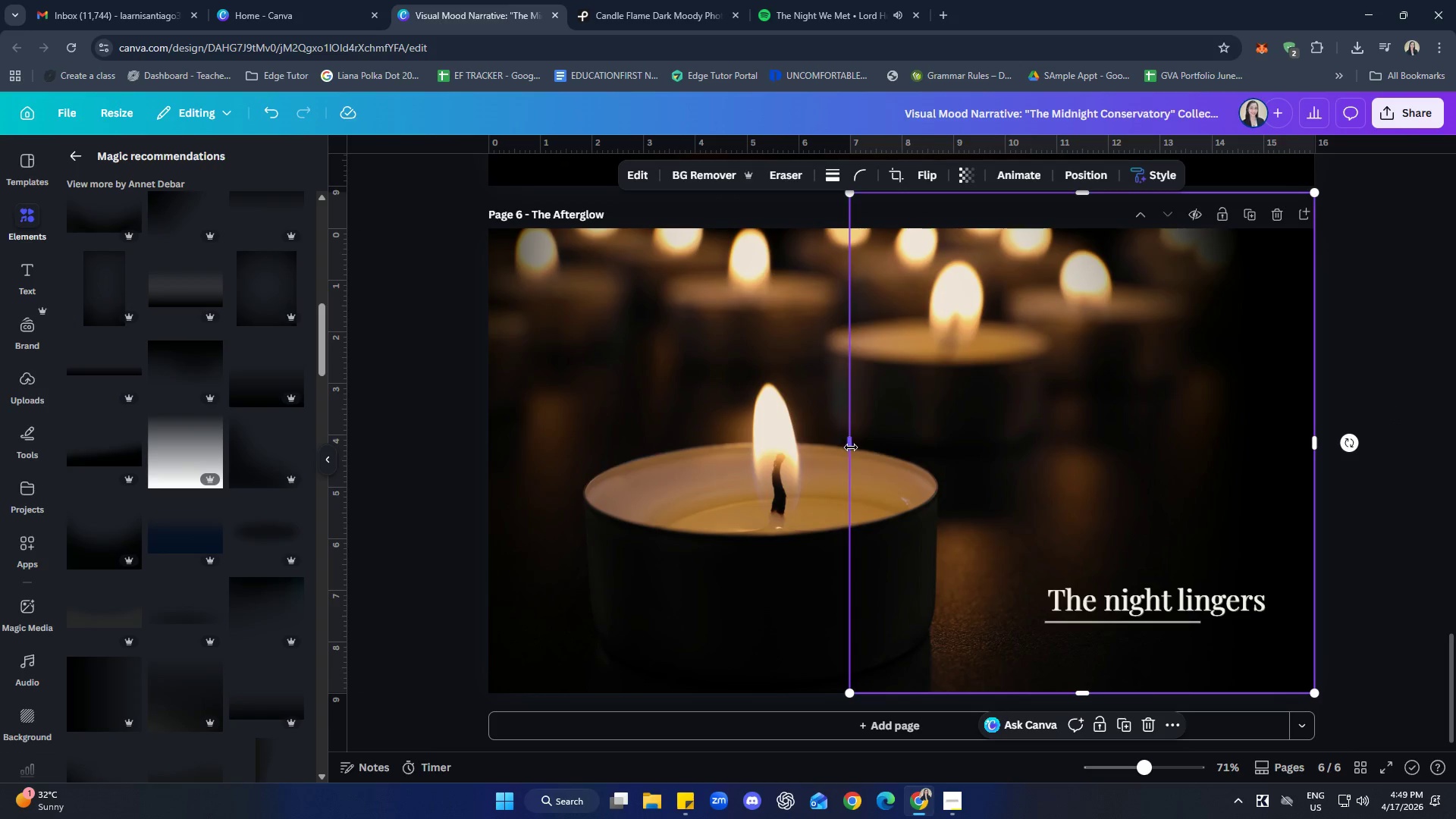 
left_click_drag(start_coordinate=[850, 446], to_coordinate=[785, 431])
 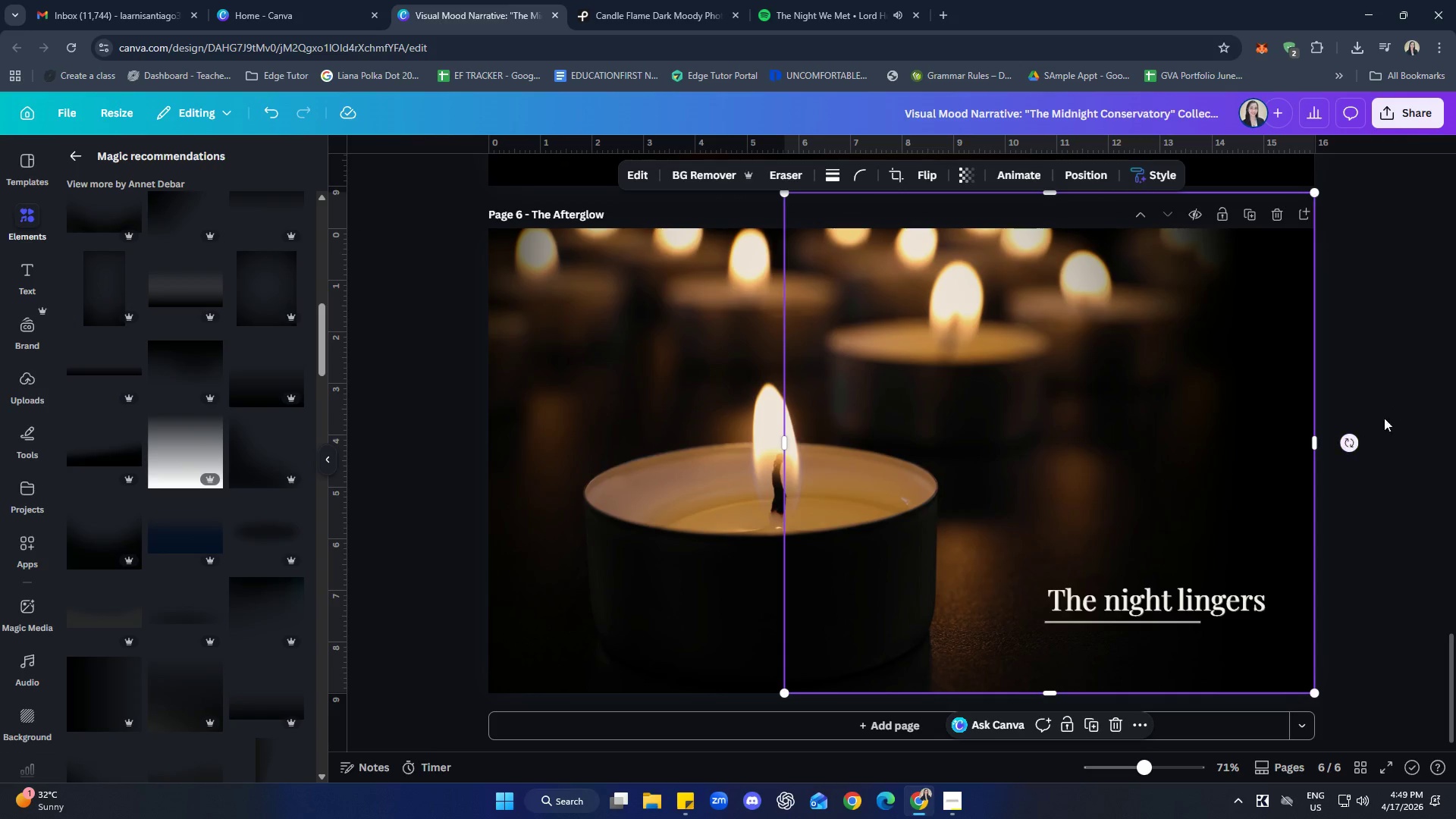 
left_click([1395, 391])
 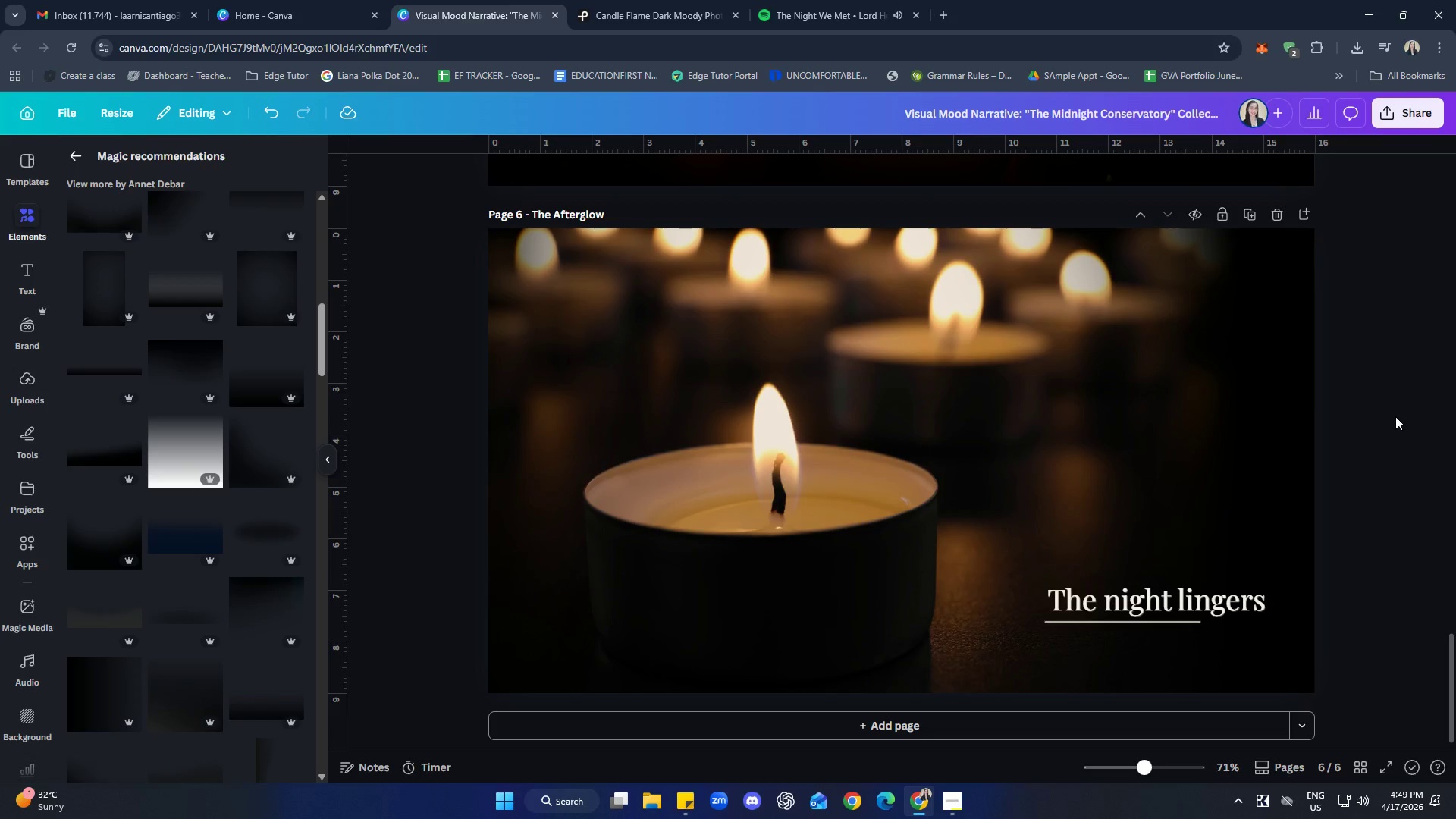 
wait(7.45)
 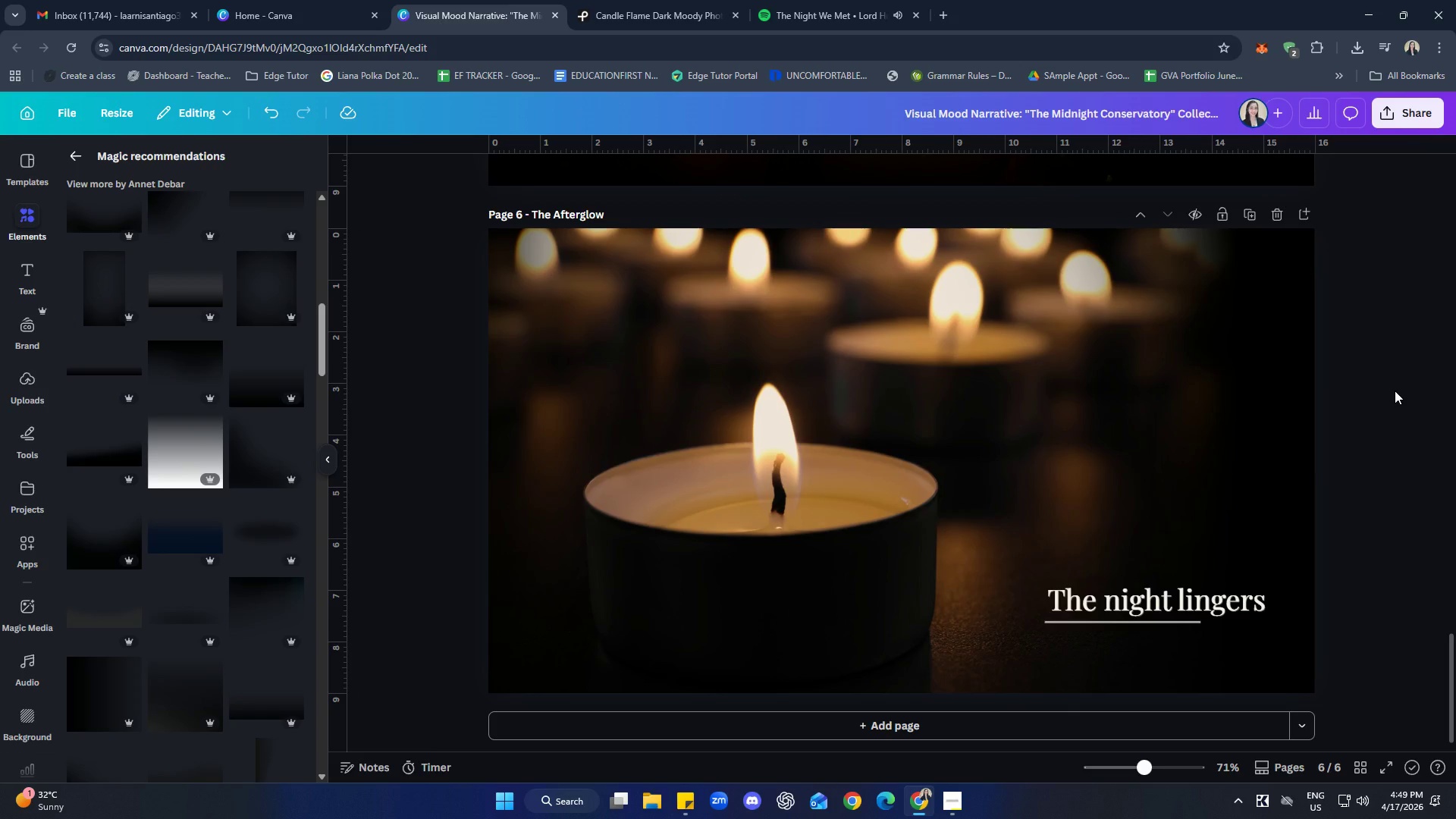 
left_click([1189, 588])
 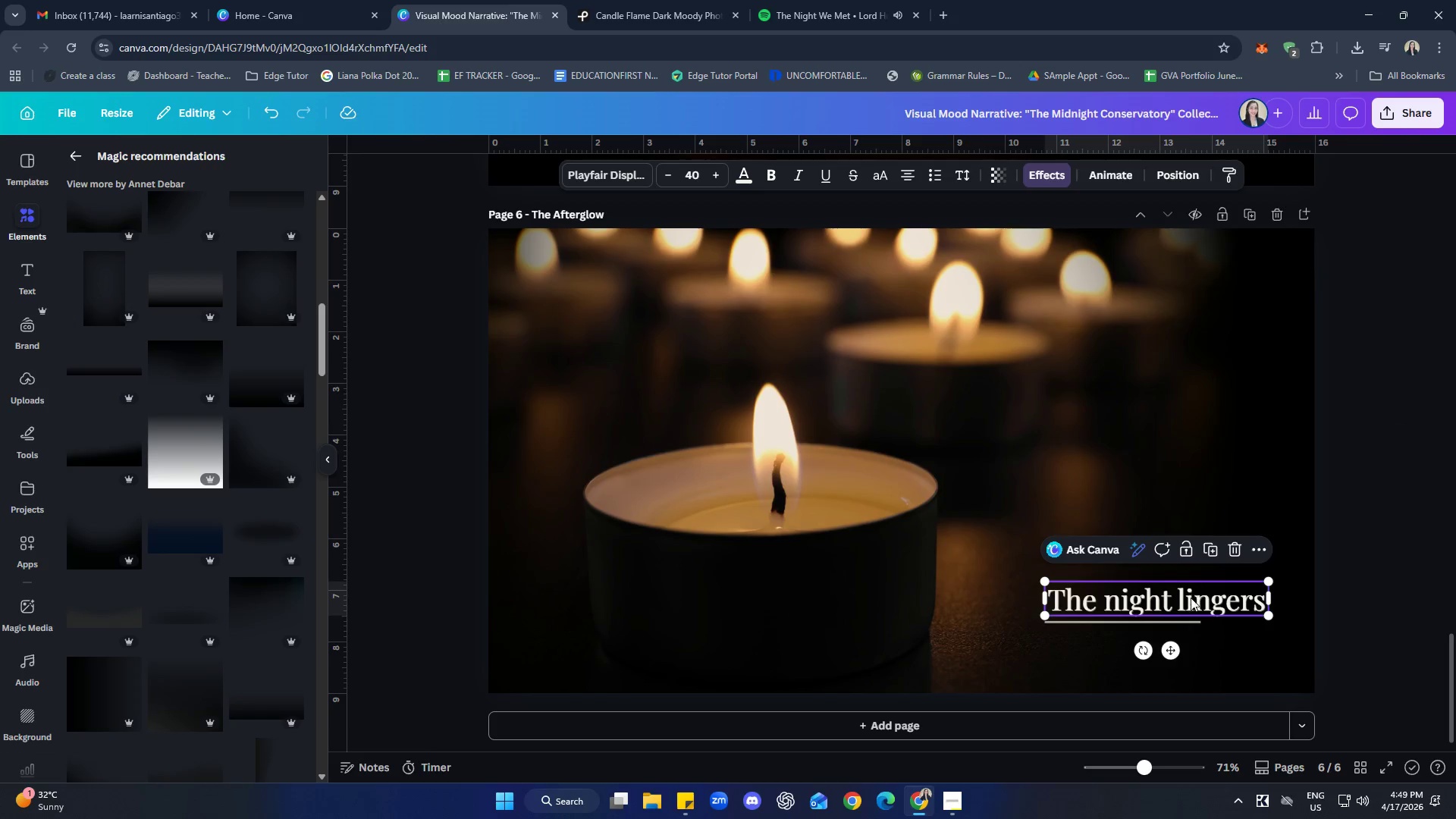 
hold_key(key=ShiftLeft, duration=1.56)
left_click([1178, 625])
 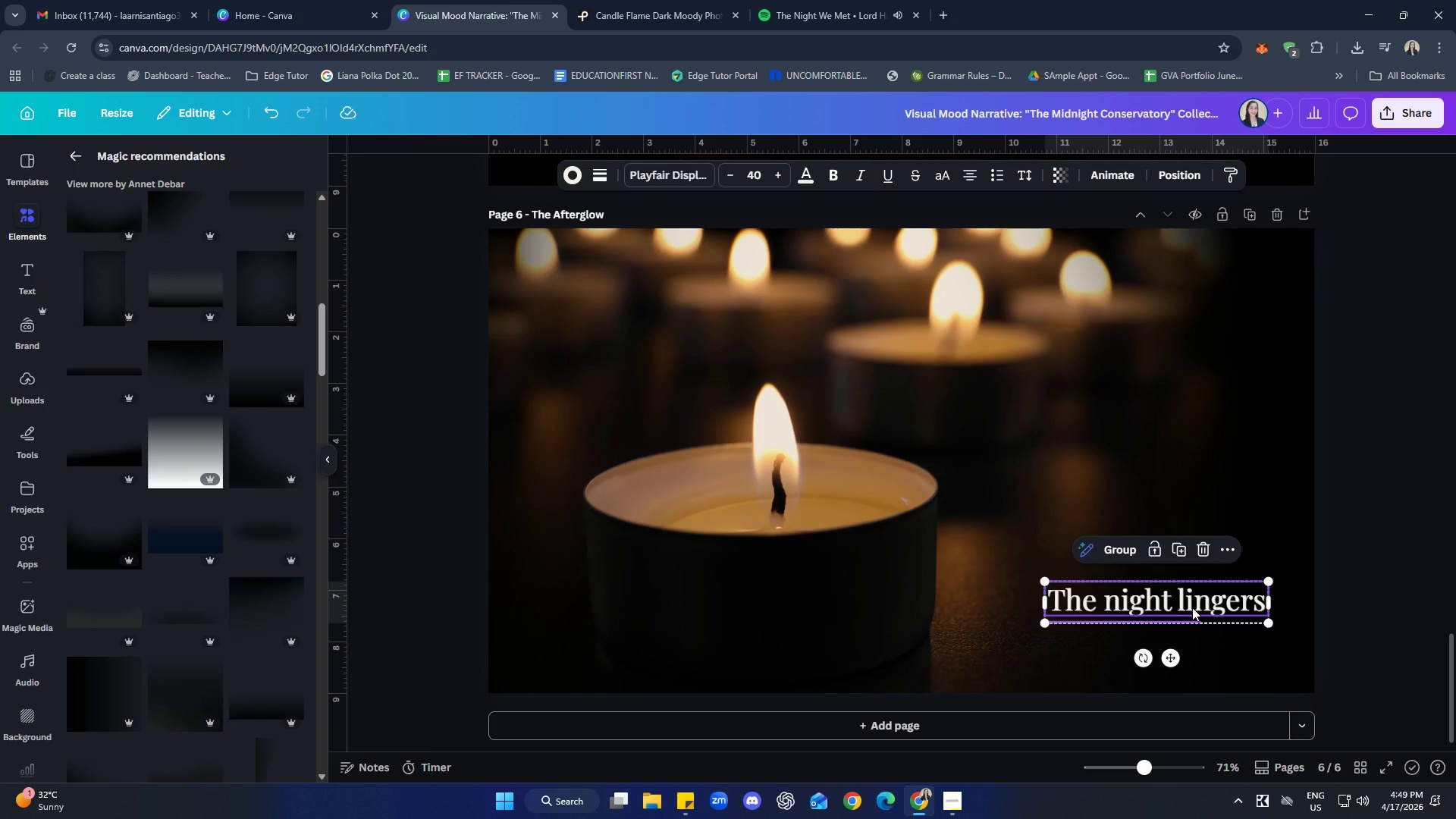 
key(ArrowUp)
 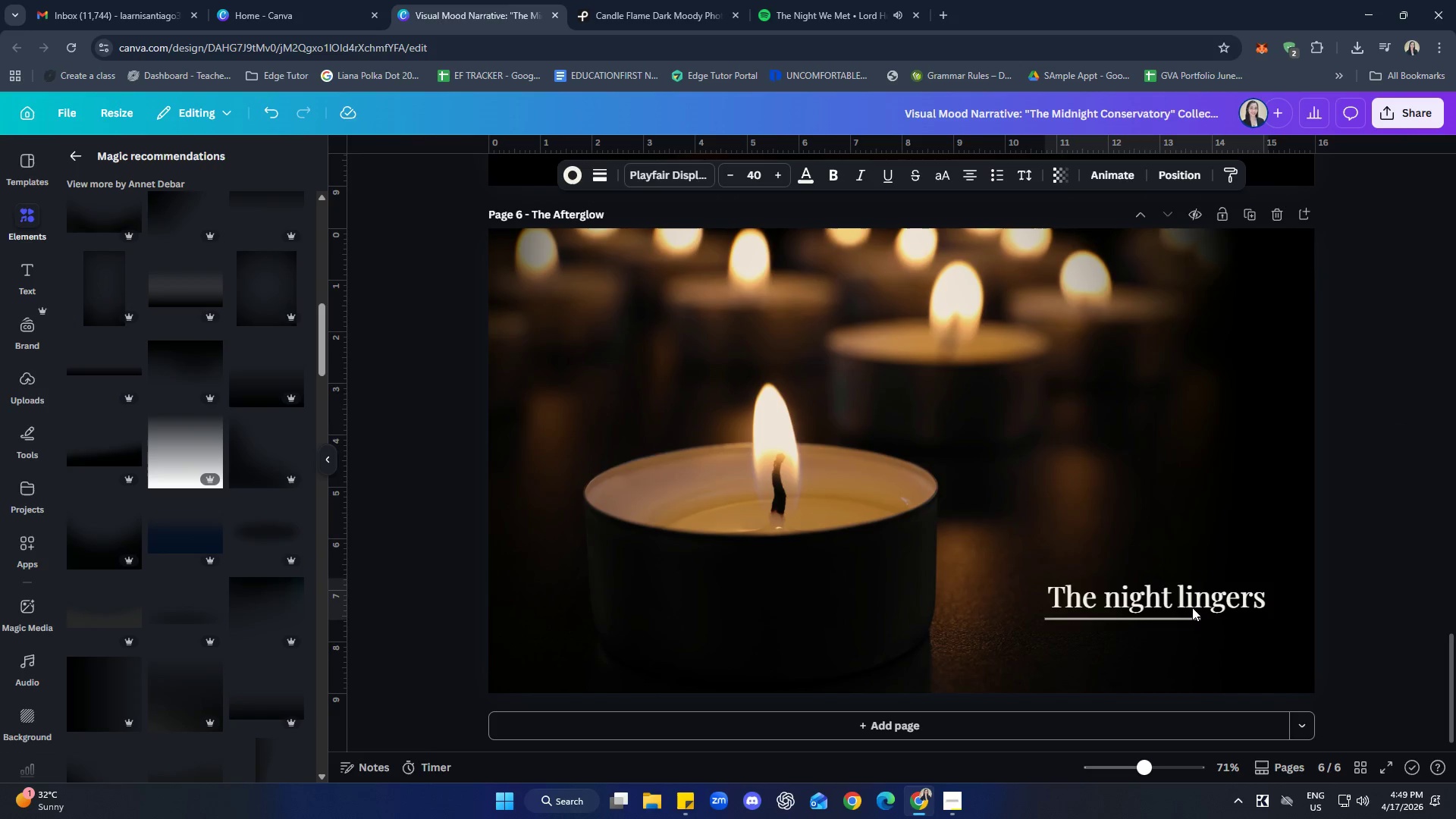 
key(ArrowUp)
 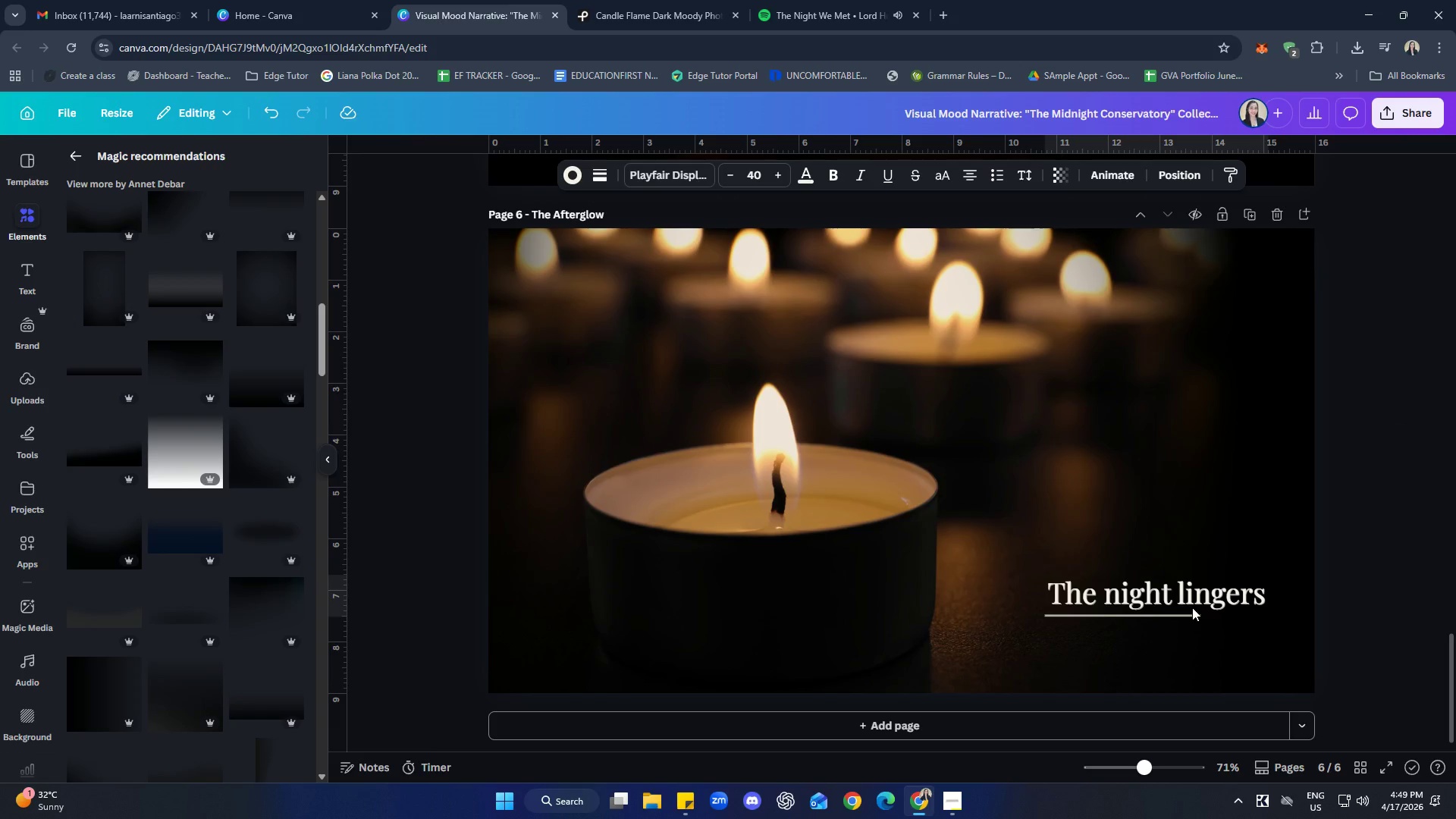 
key(ArrowUp)
 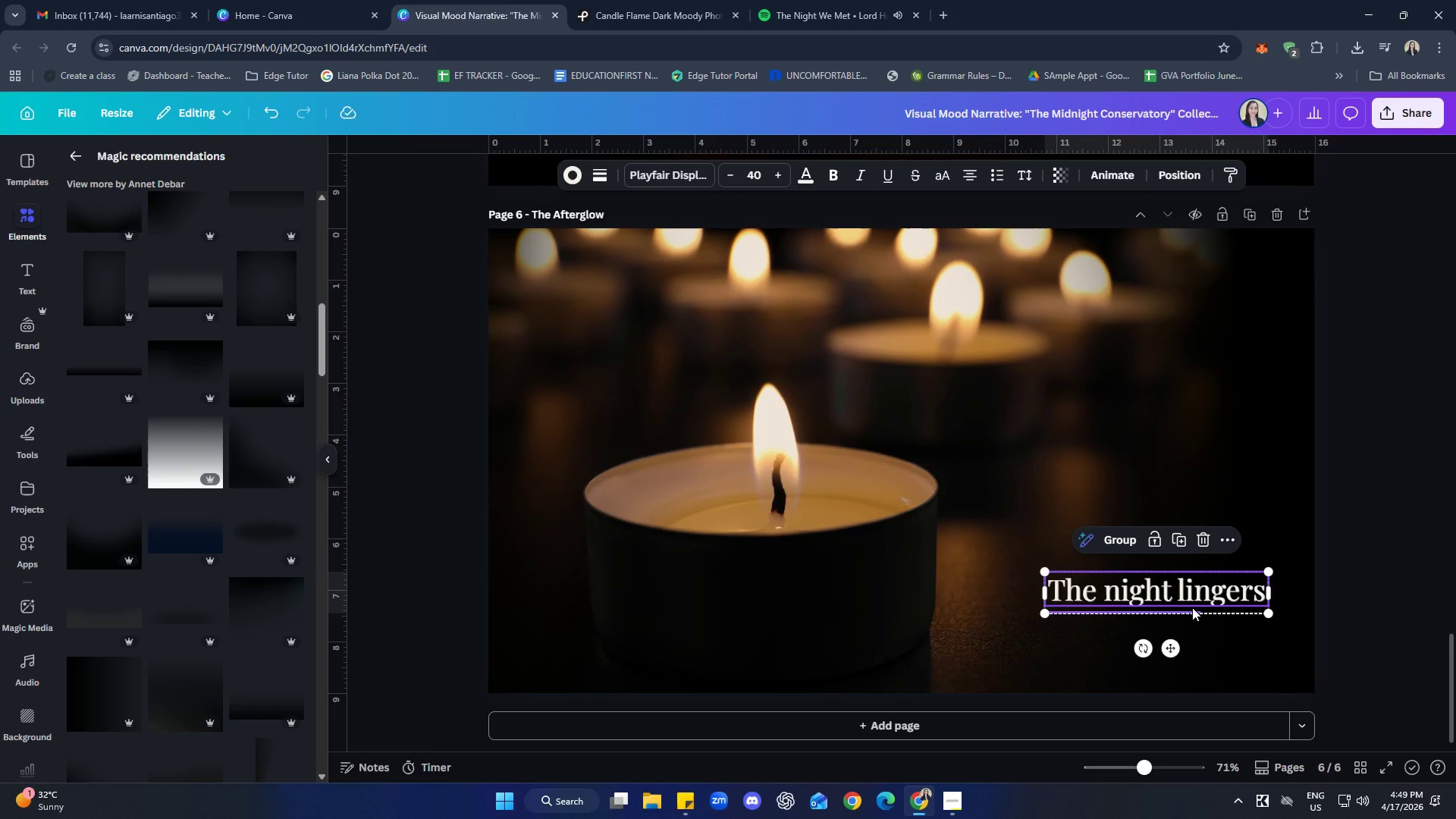 
wait(9.98)
 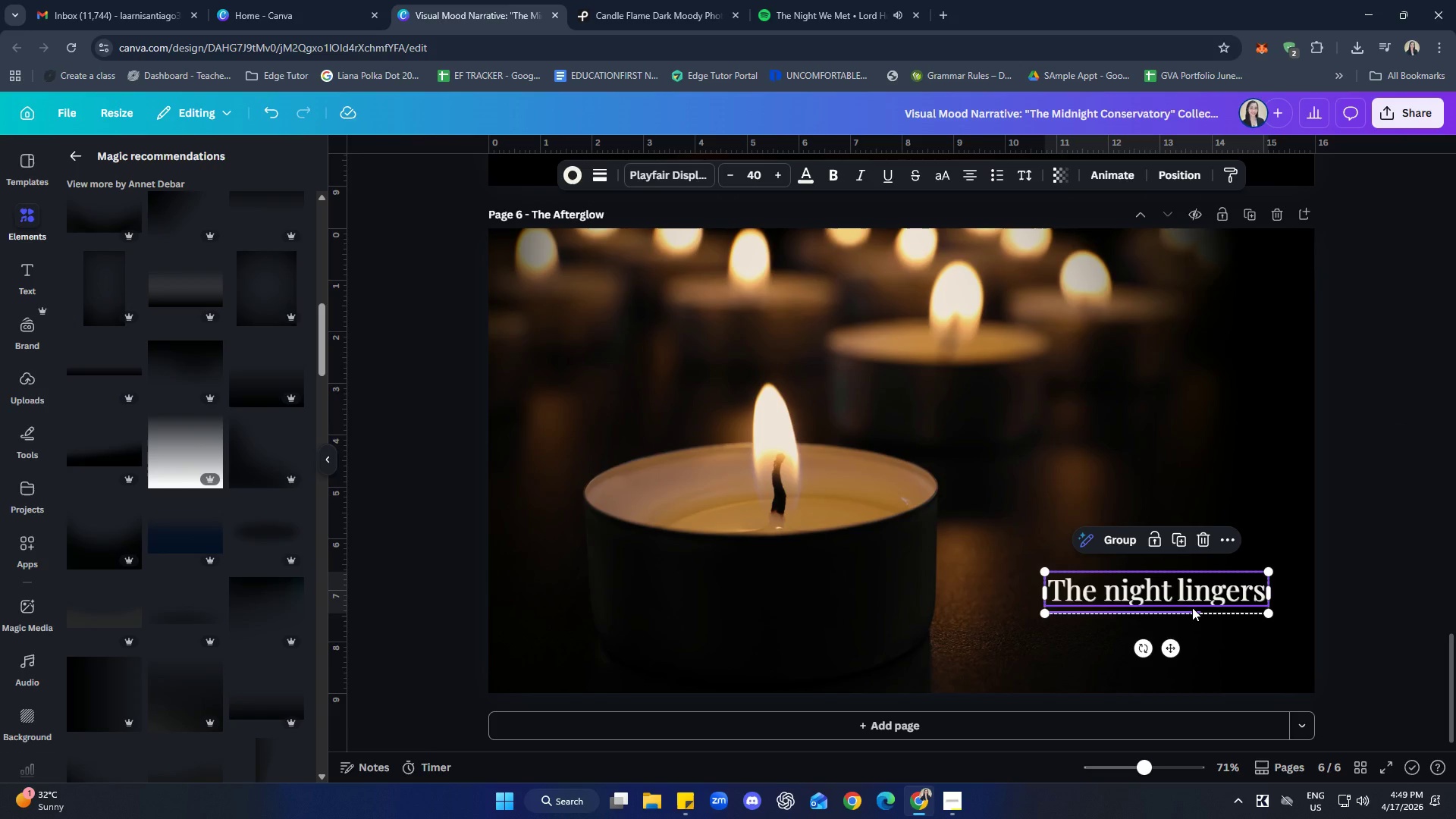 
left_click([1241, 365])
 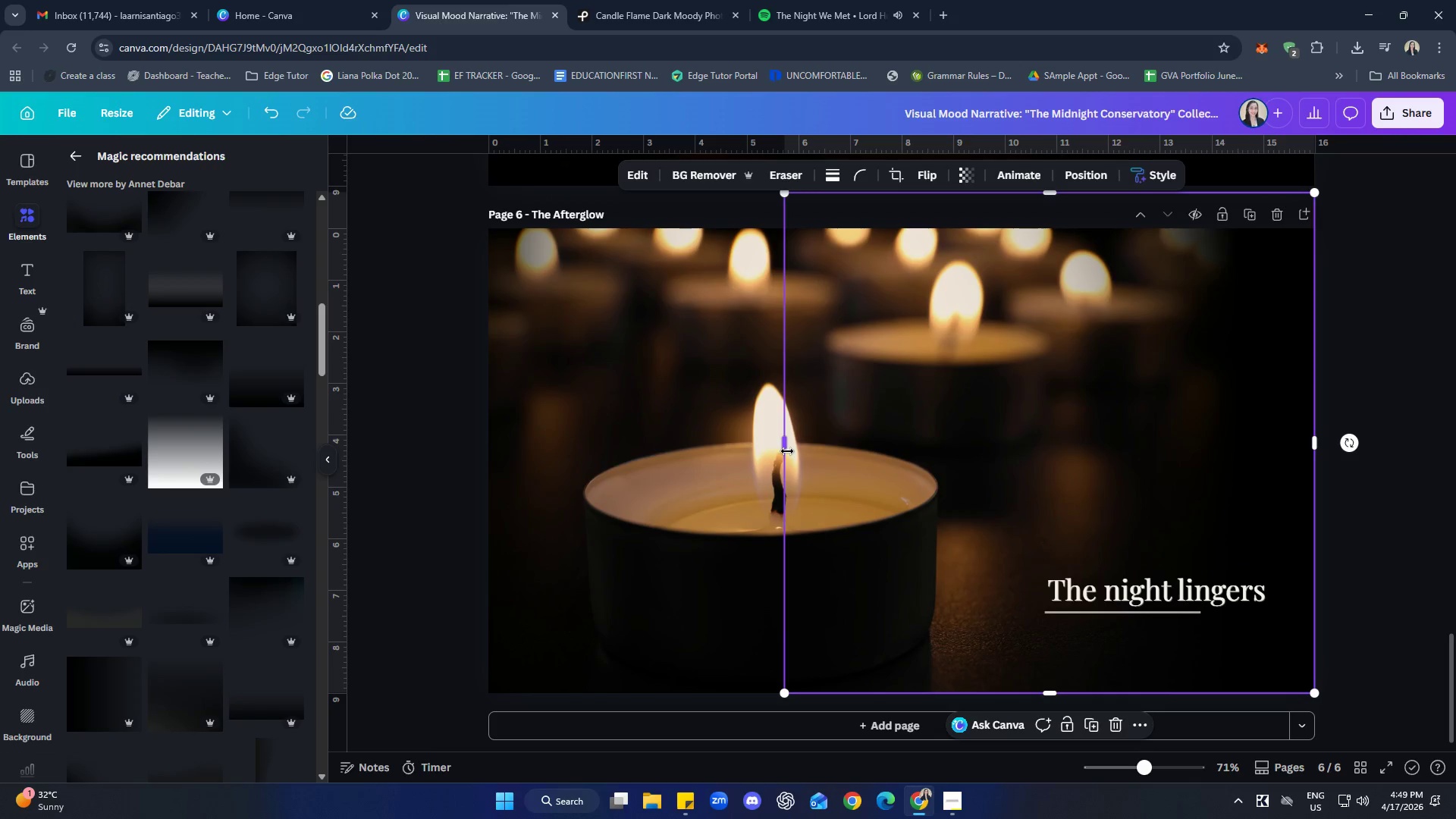 
left_click_drag(start_coordinate=[785, 447], to_coordinate=[488, 441])
 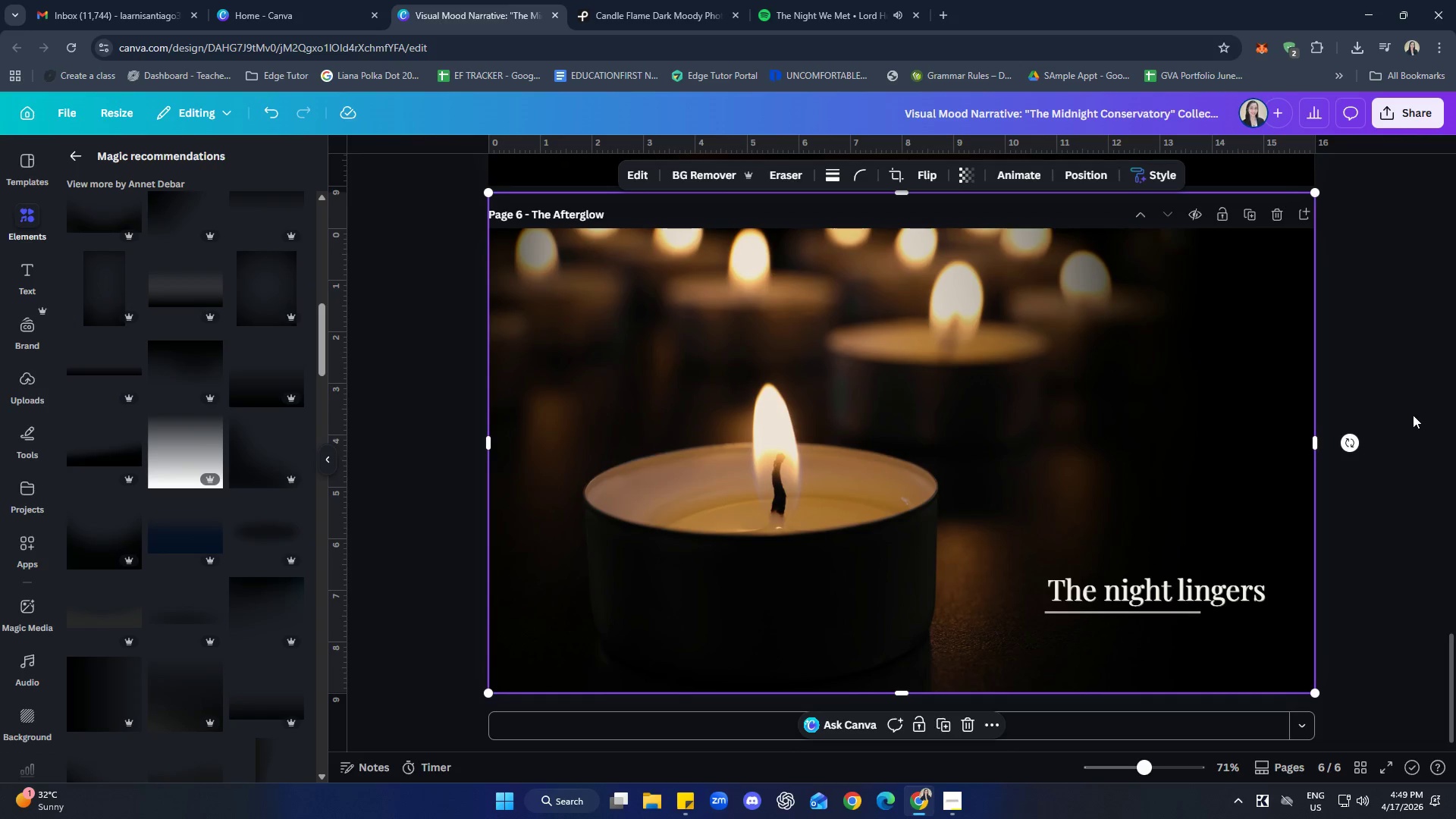 
left_click([1417, 381])
 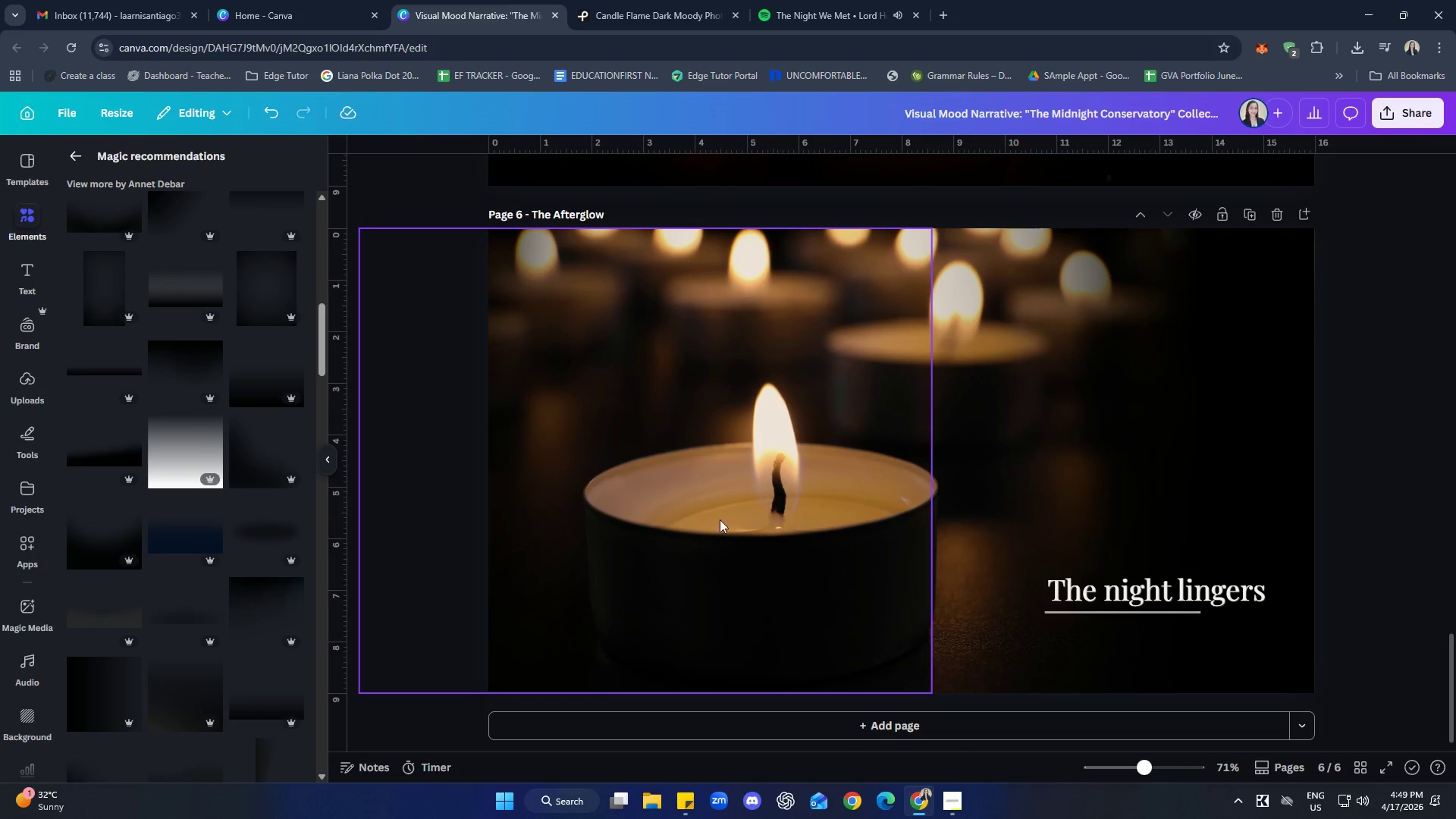 
wait(5.36)
 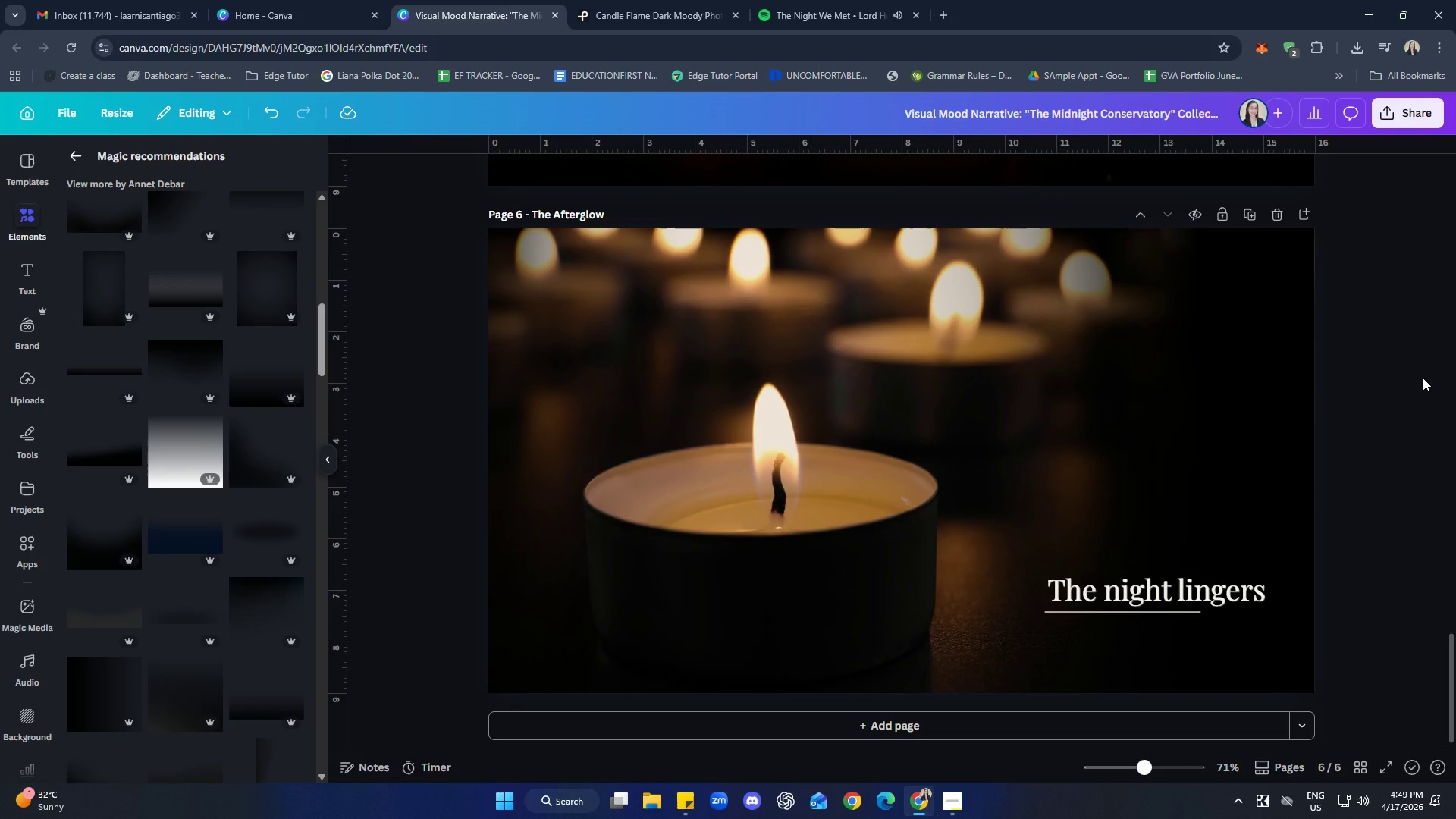 
double_click([79, 157])
 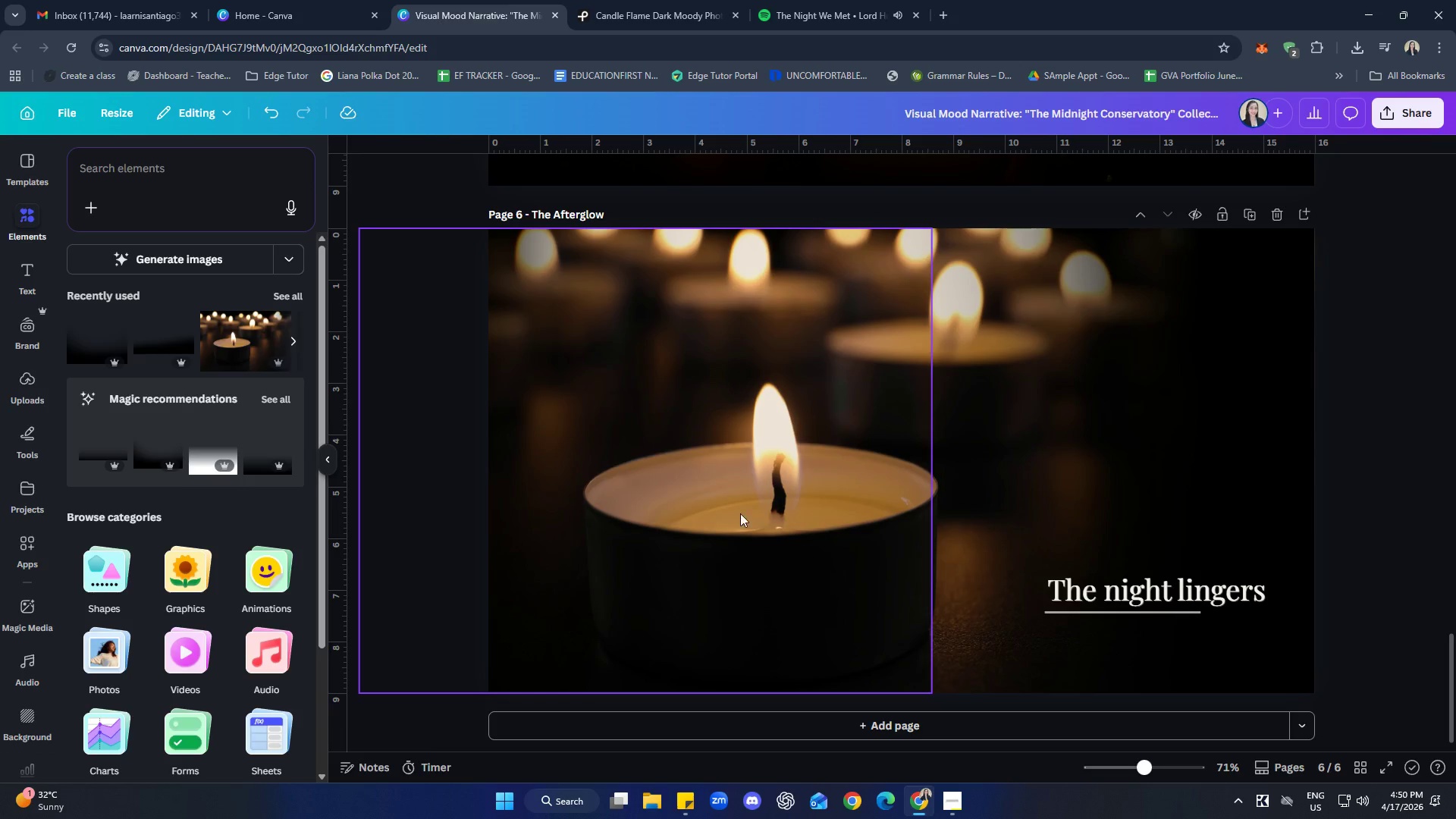 
left_click([1072, 404])
 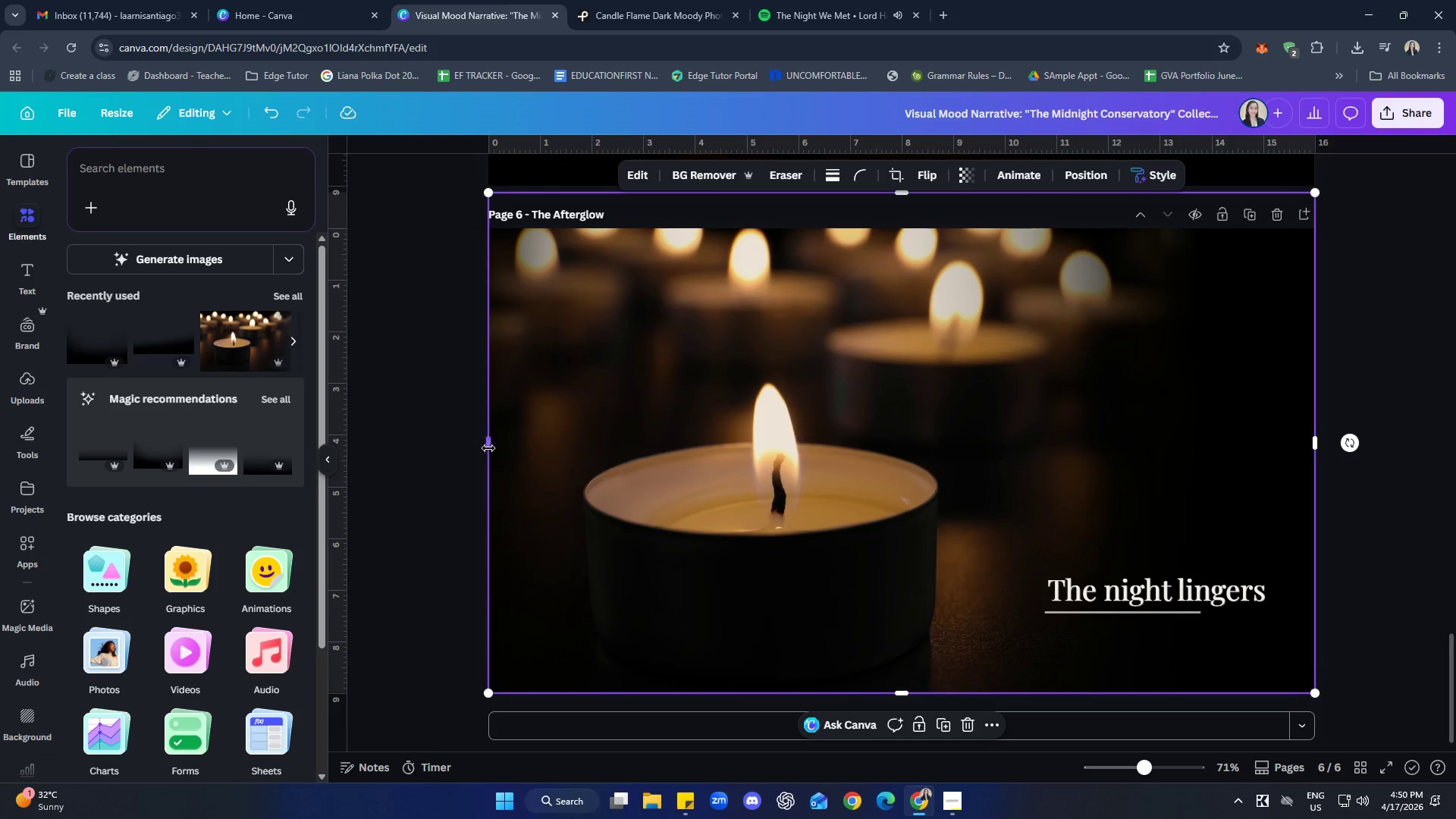 
left_click_drag(start_coordinate=[485, 445], to_coordinate=[480, 426])
 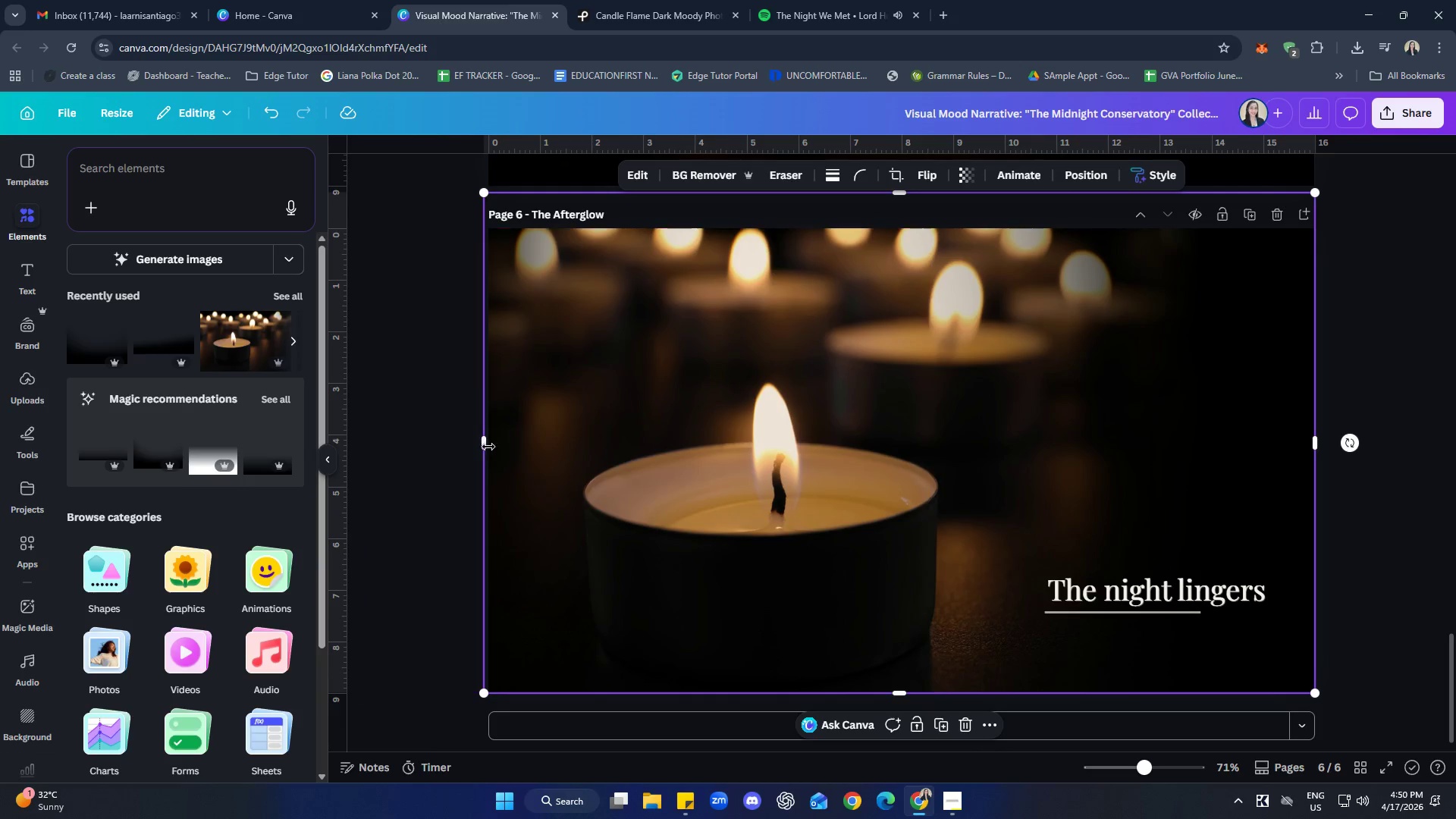 
left_click_drag(start_coordinate=[486, 447], to_coordinate=[490, 447])
 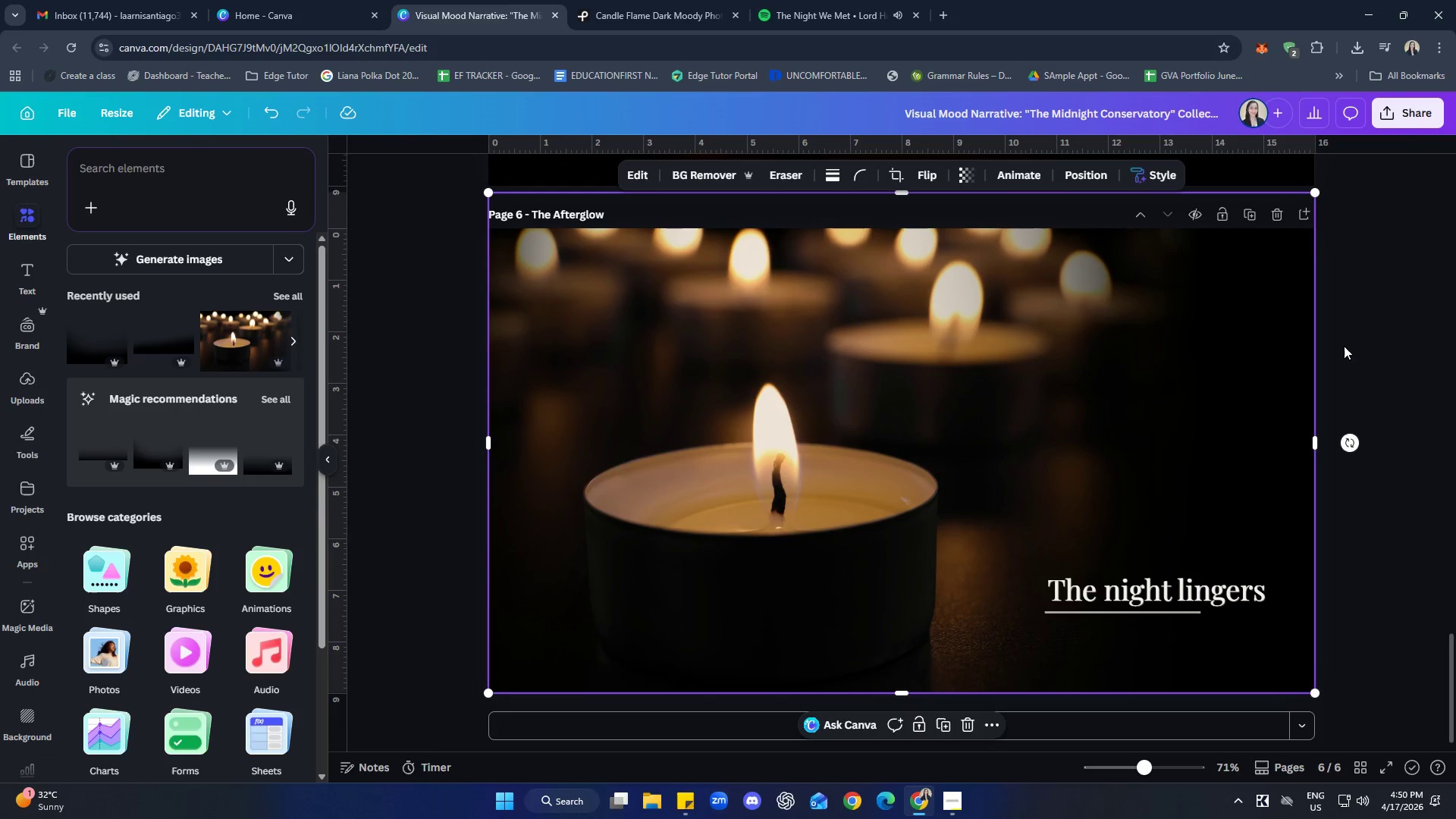 
left_click([1400, 336])
 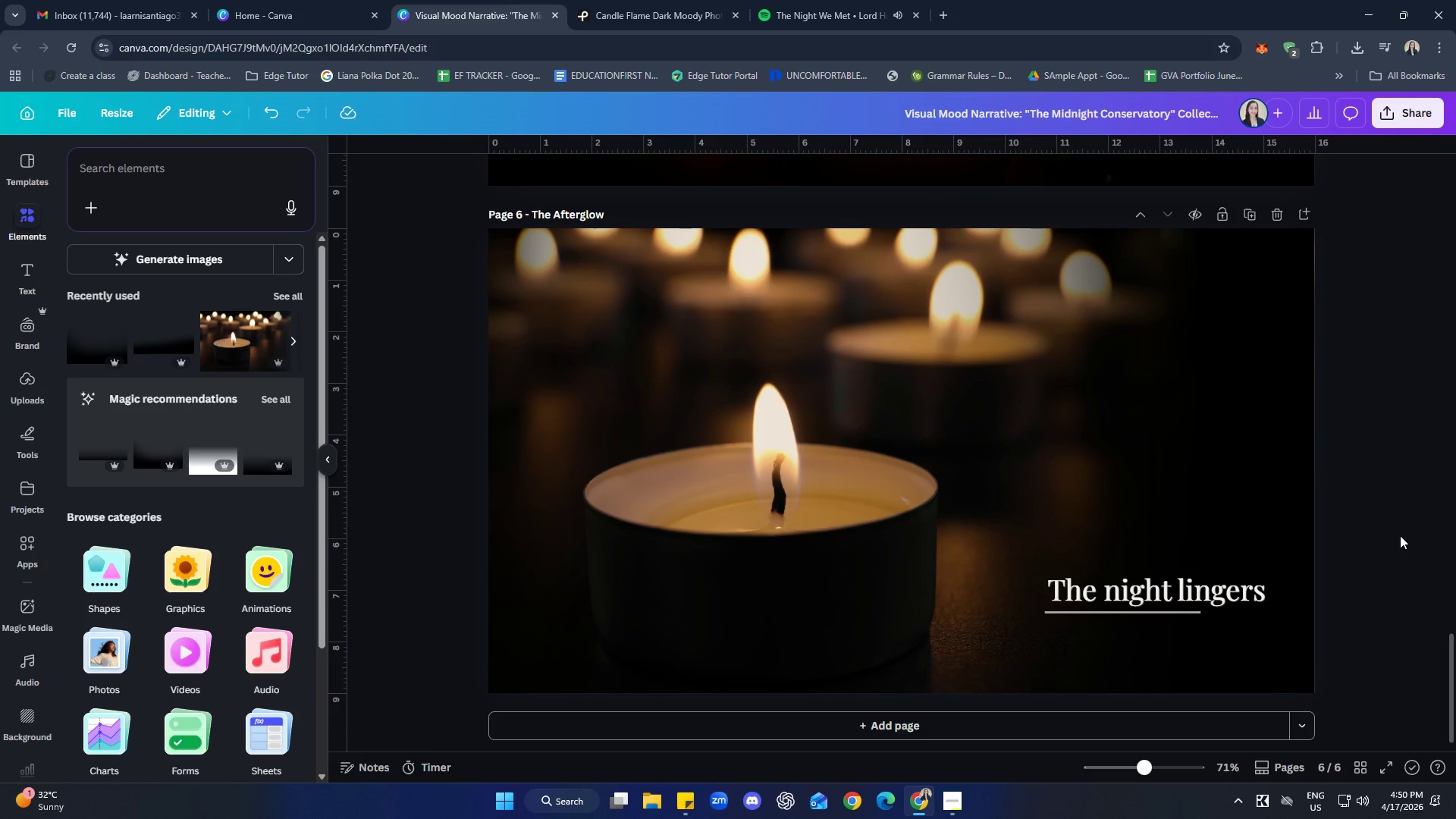 
wait(23.36)
 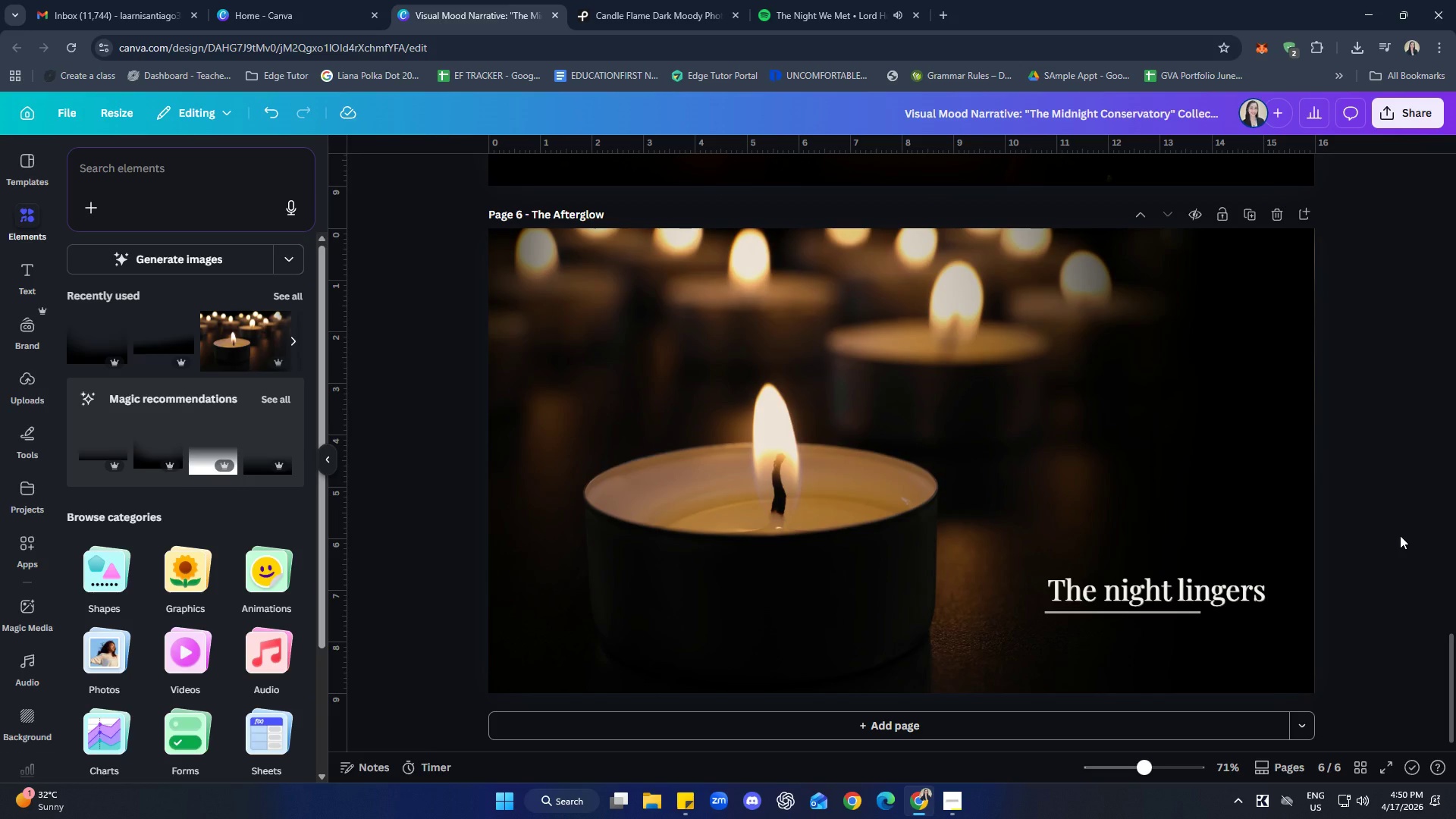 
left_click([328, 462])
 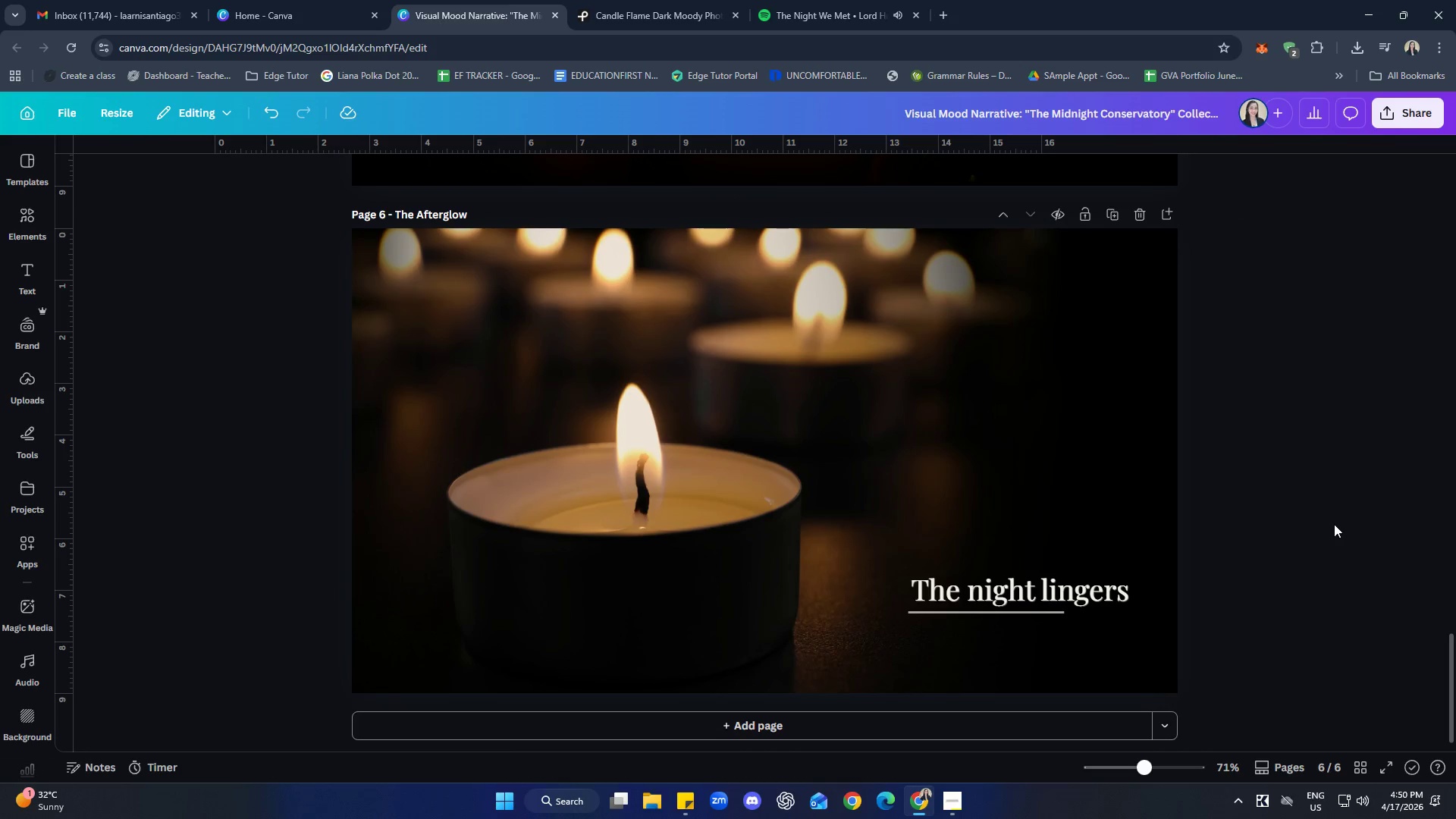 
left_click([1445, 467])
 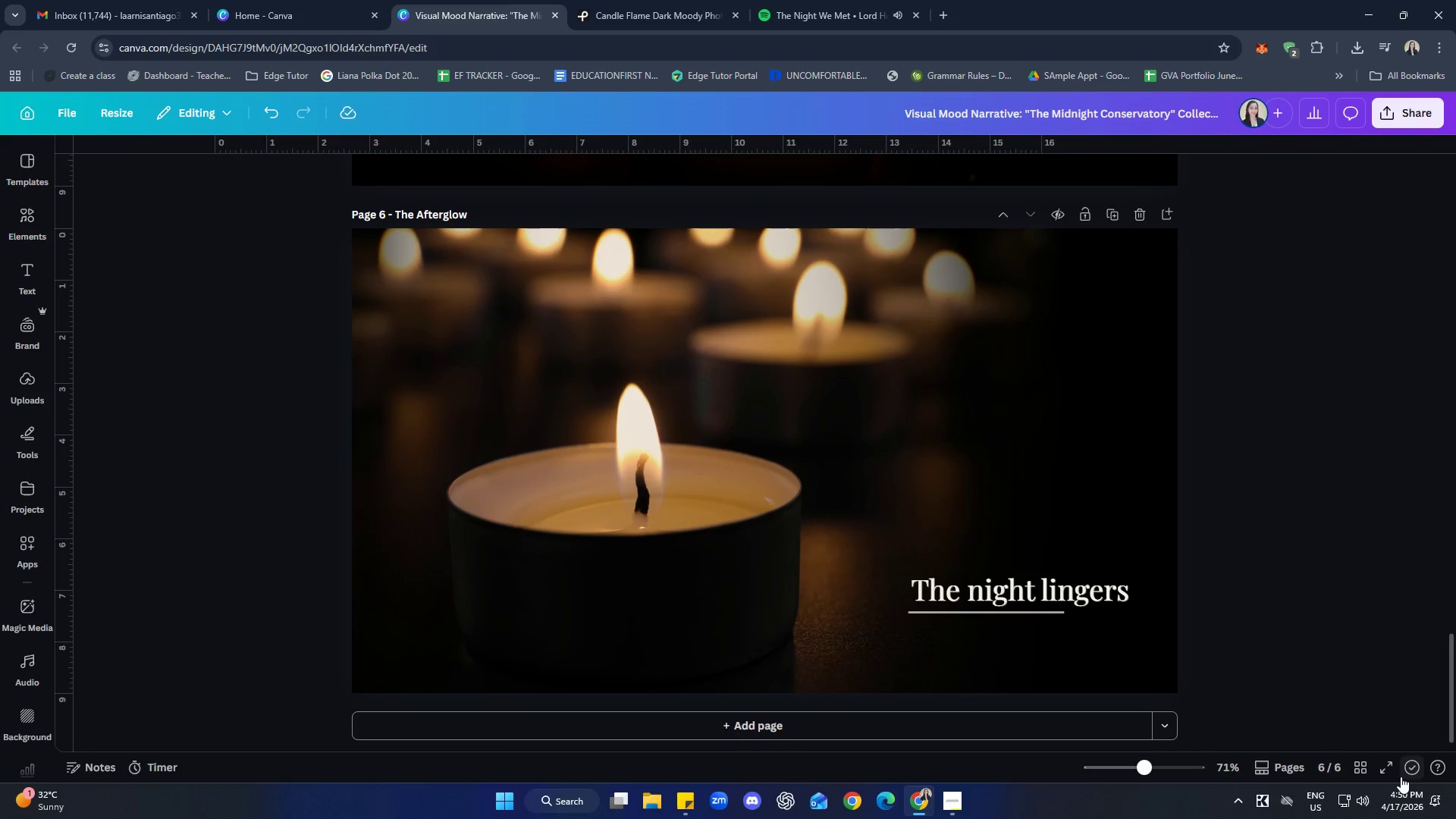 
left_click([1386, 777])
 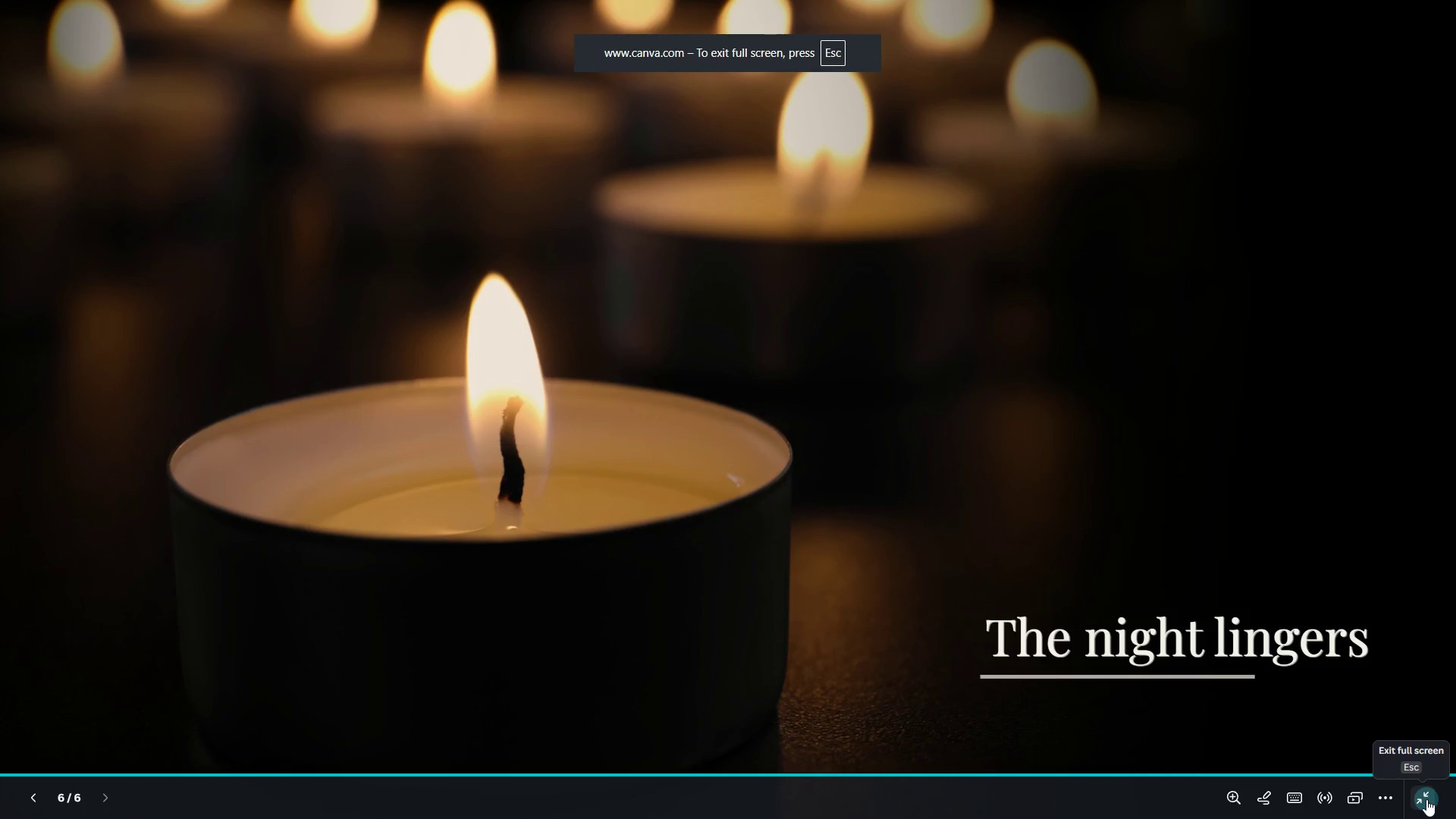 
left_click([1426, 799])
 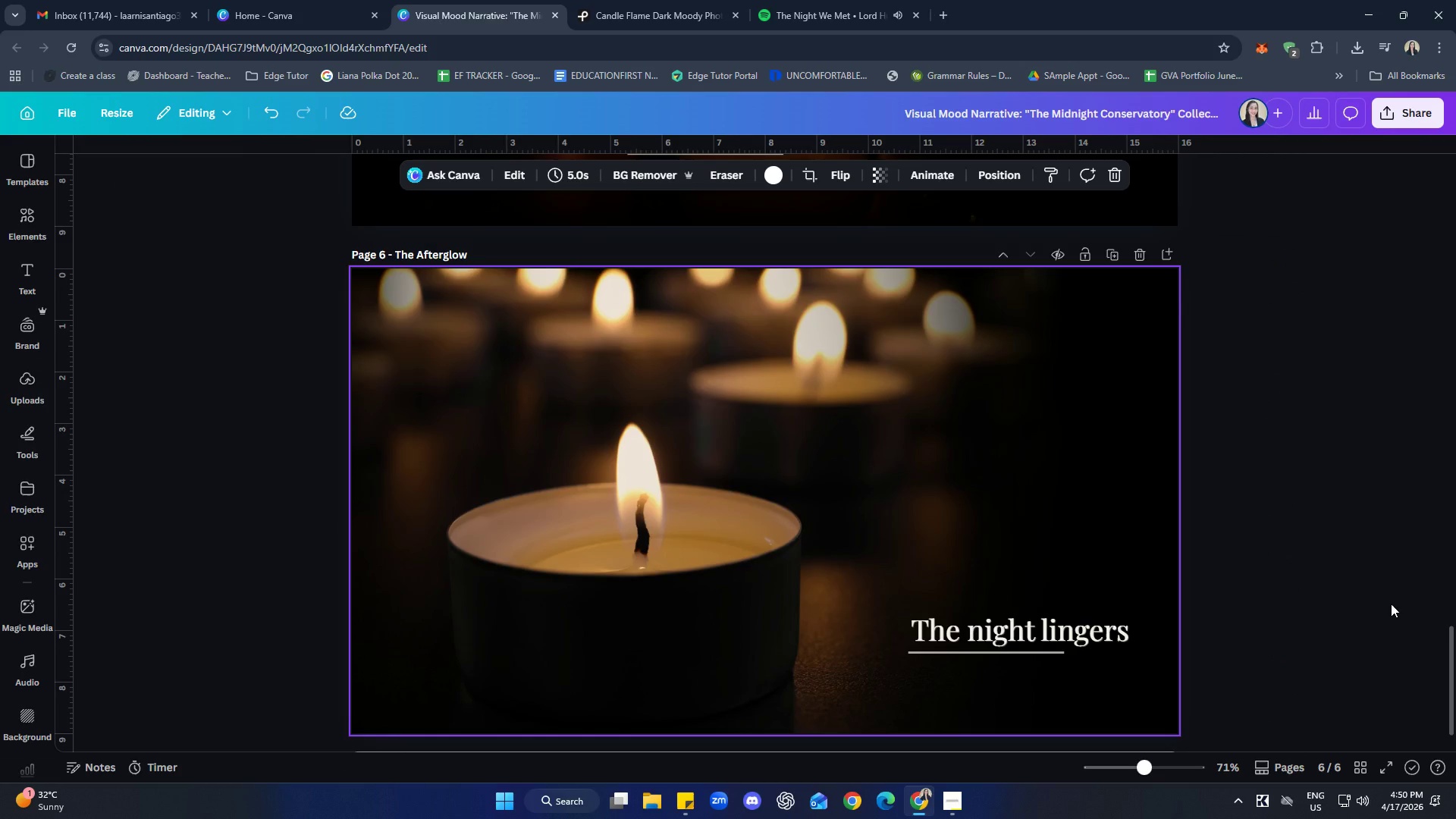 
wait(14.41)
 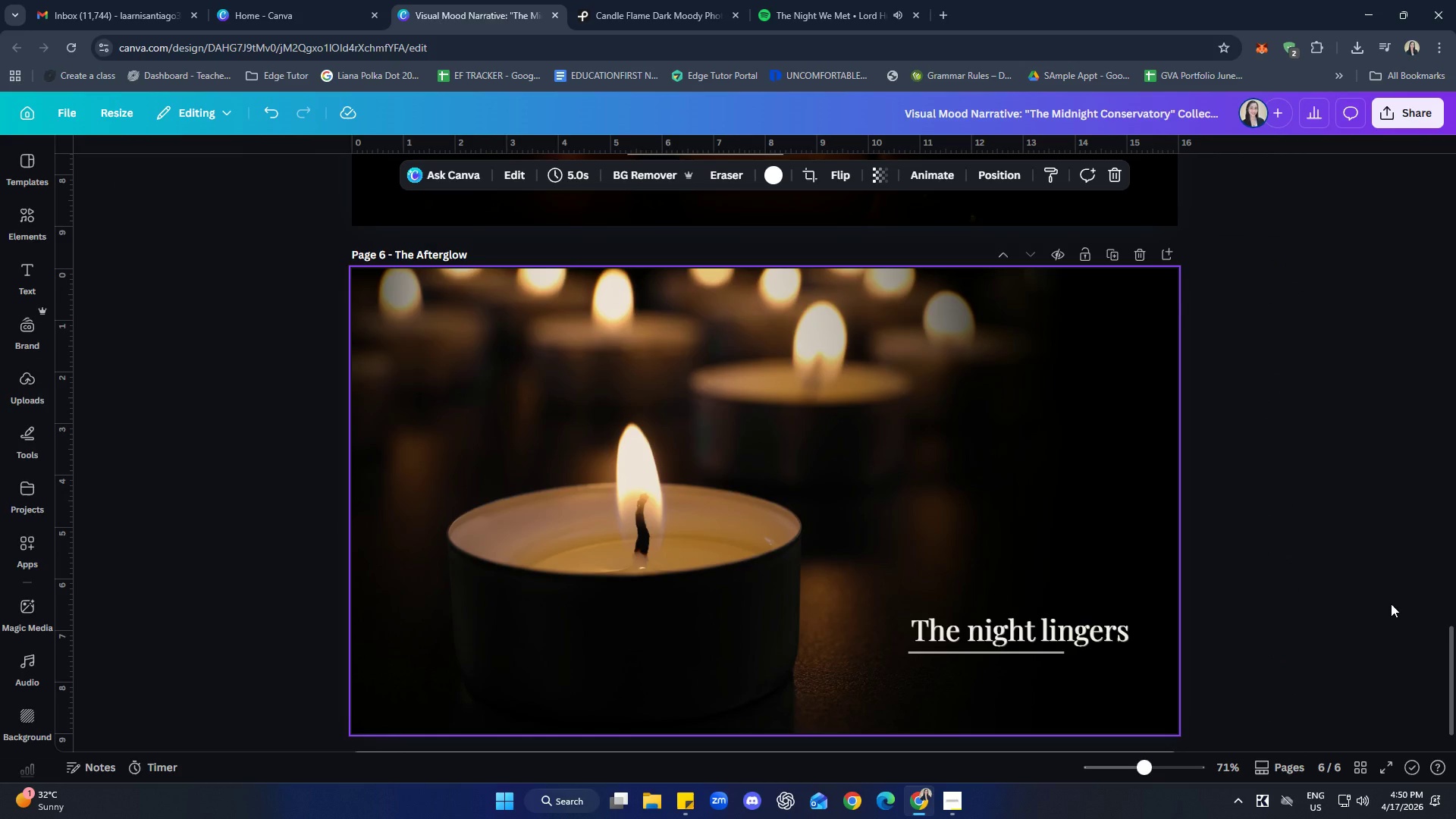 
left_click([1018, 653])
 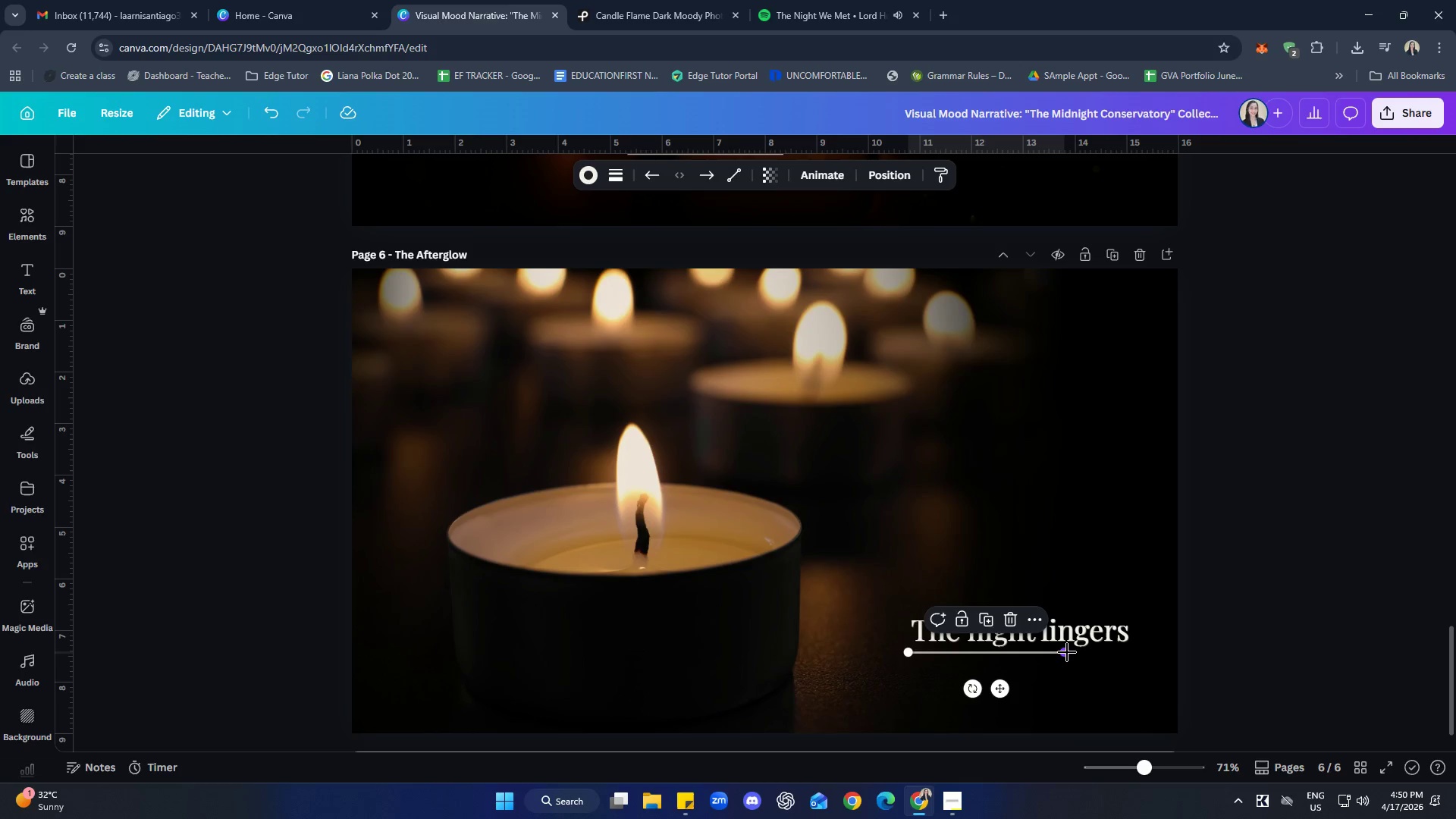 
left_click_drag(start_coordinate=[1067, 652], to_coordinate=[1098, 651])
 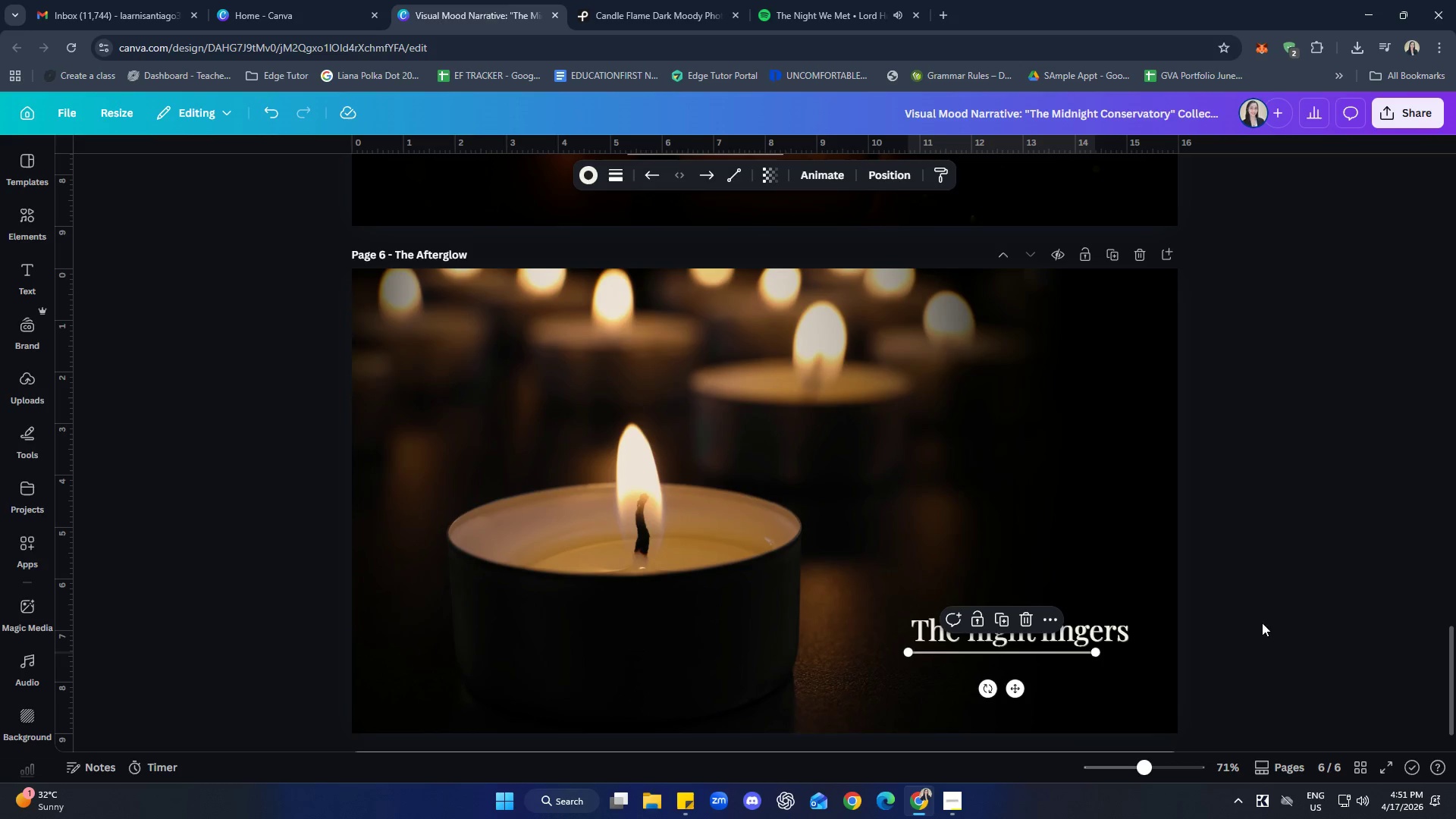 
left_click([1285, 614])
 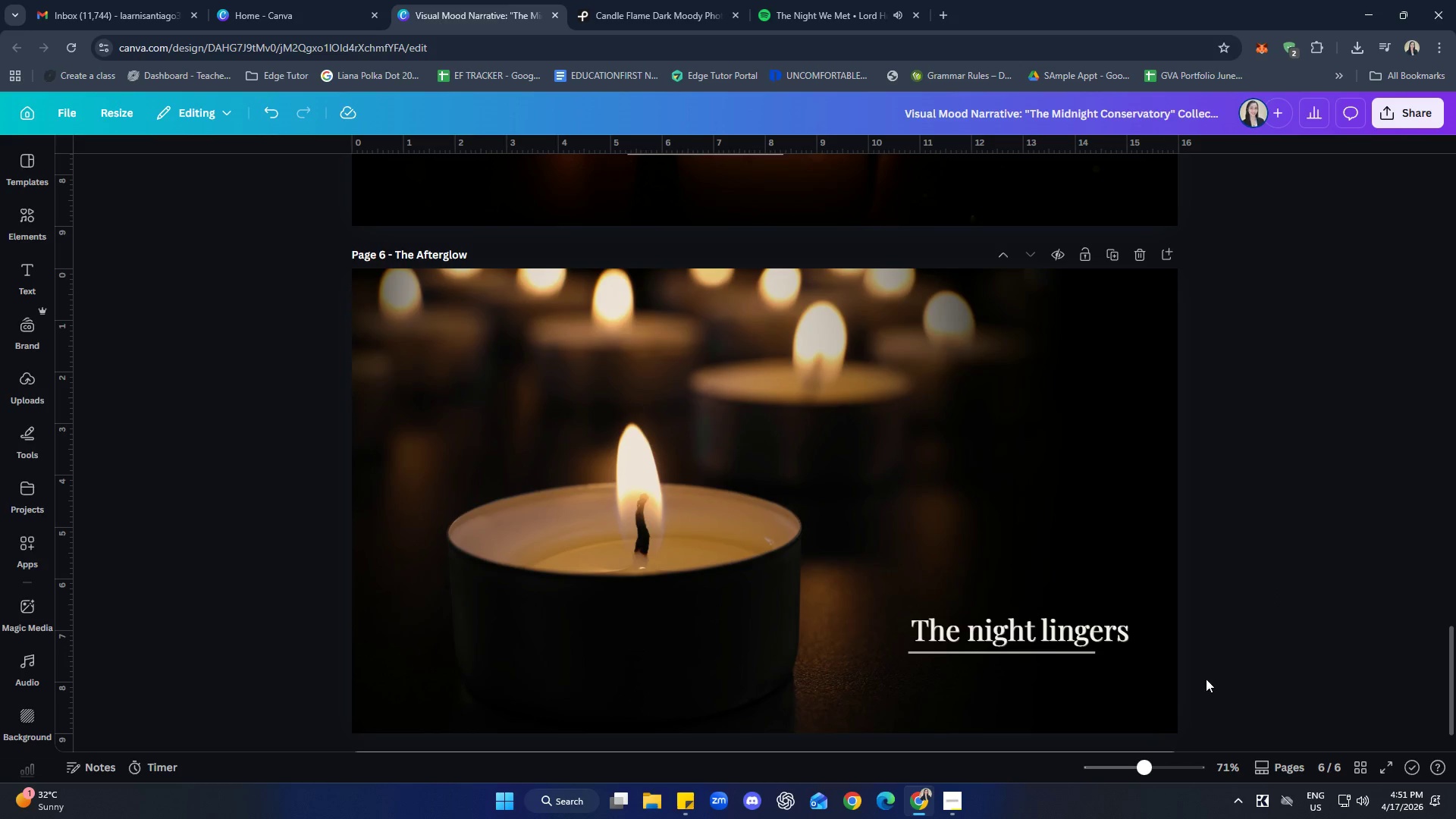 
wait(9.81)
 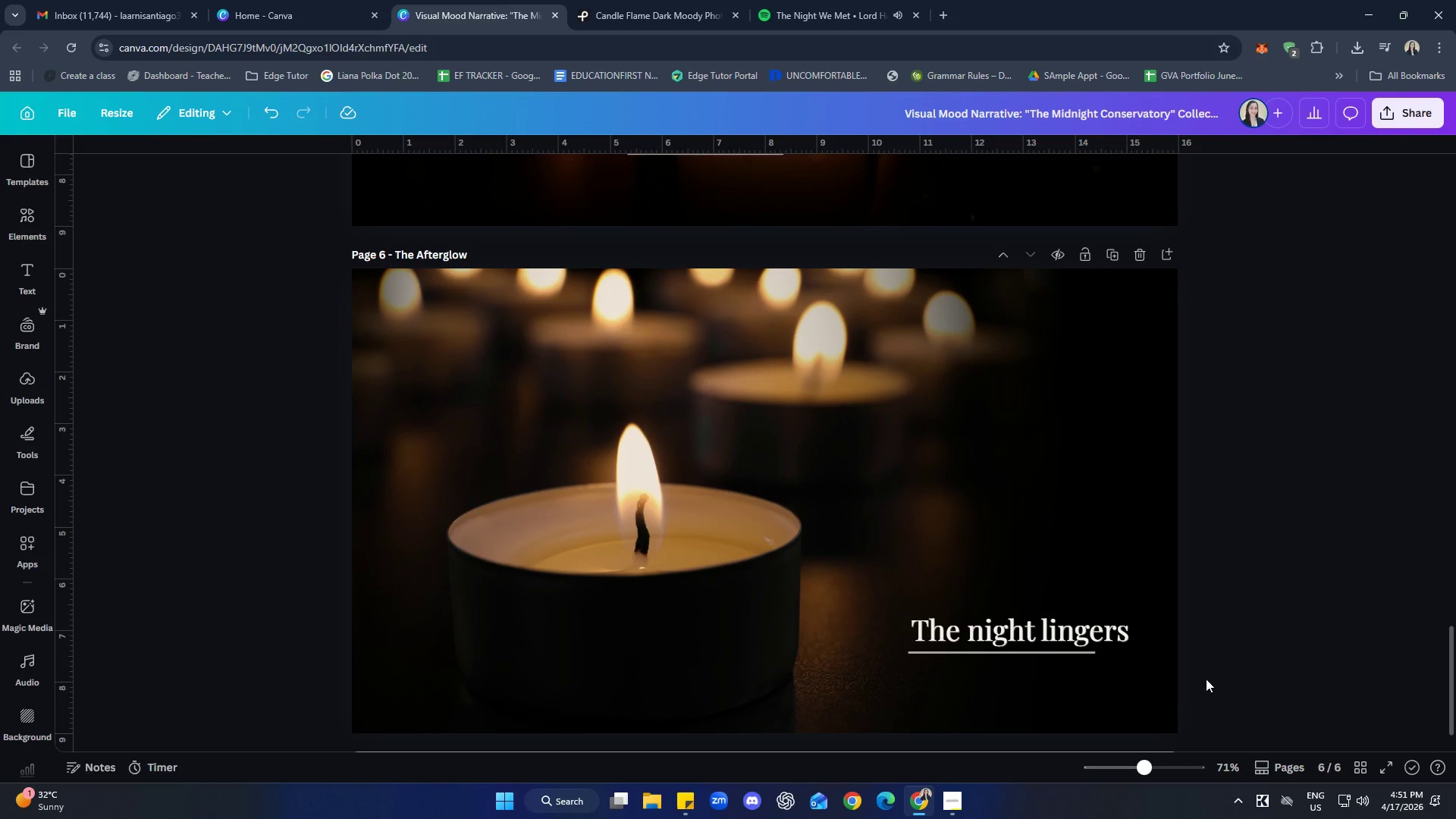 
left_click([1085, 494])
 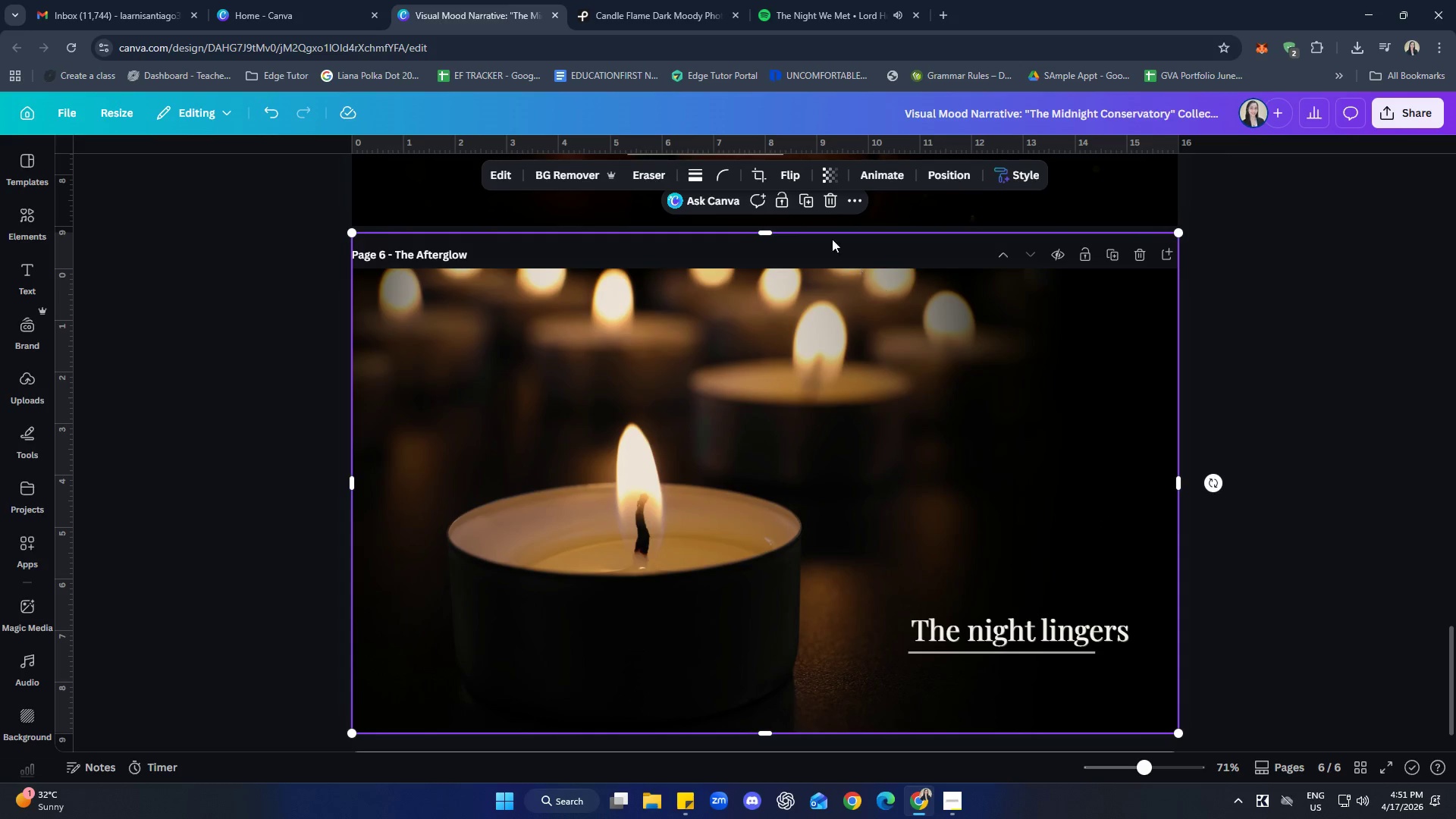 
left_click([825, 170])
 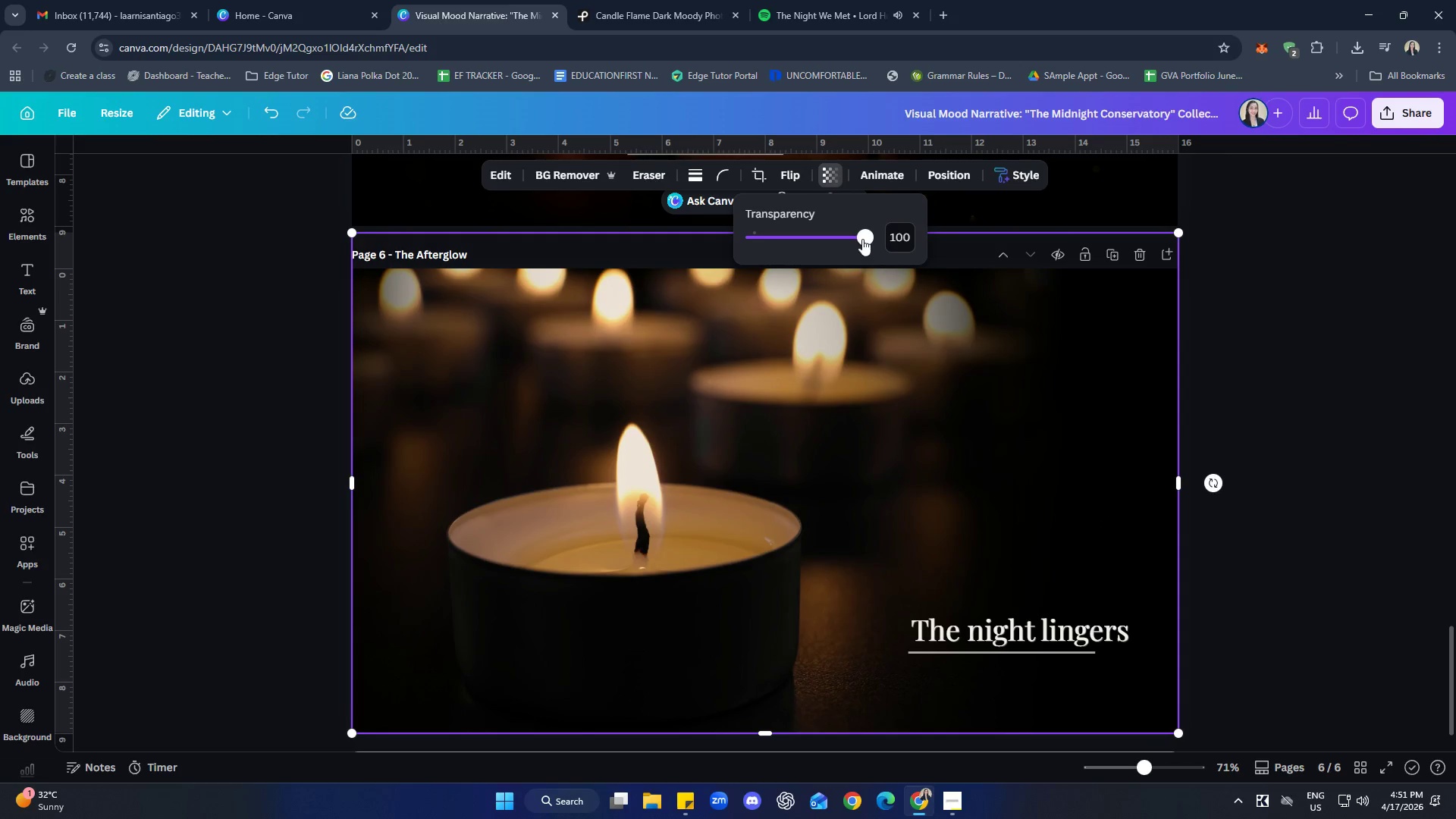 
left_click_drag(start_coordinate=[864, 234], to_coordinate=[809, 230])
 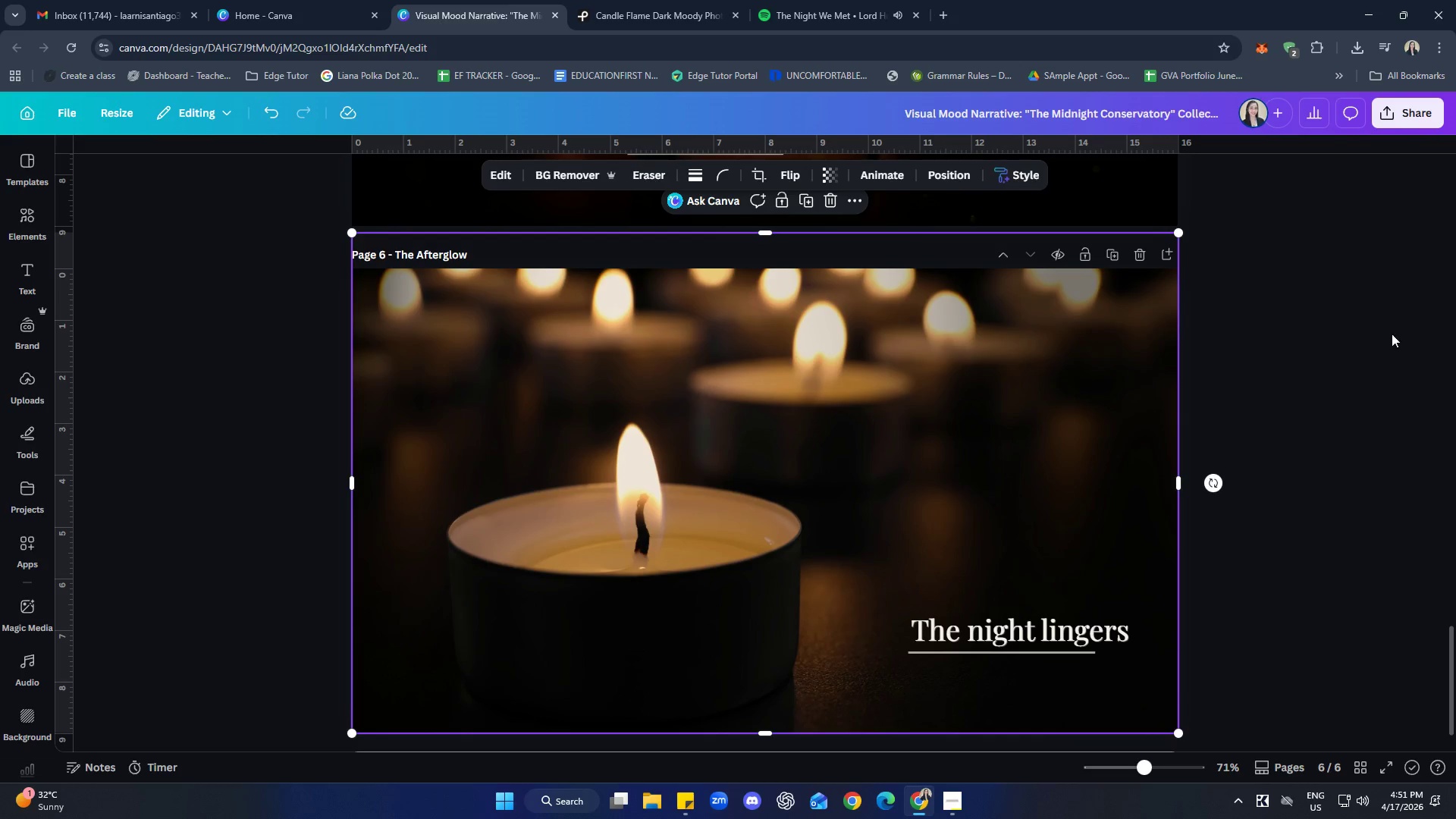 
double_click([1374, 331])
 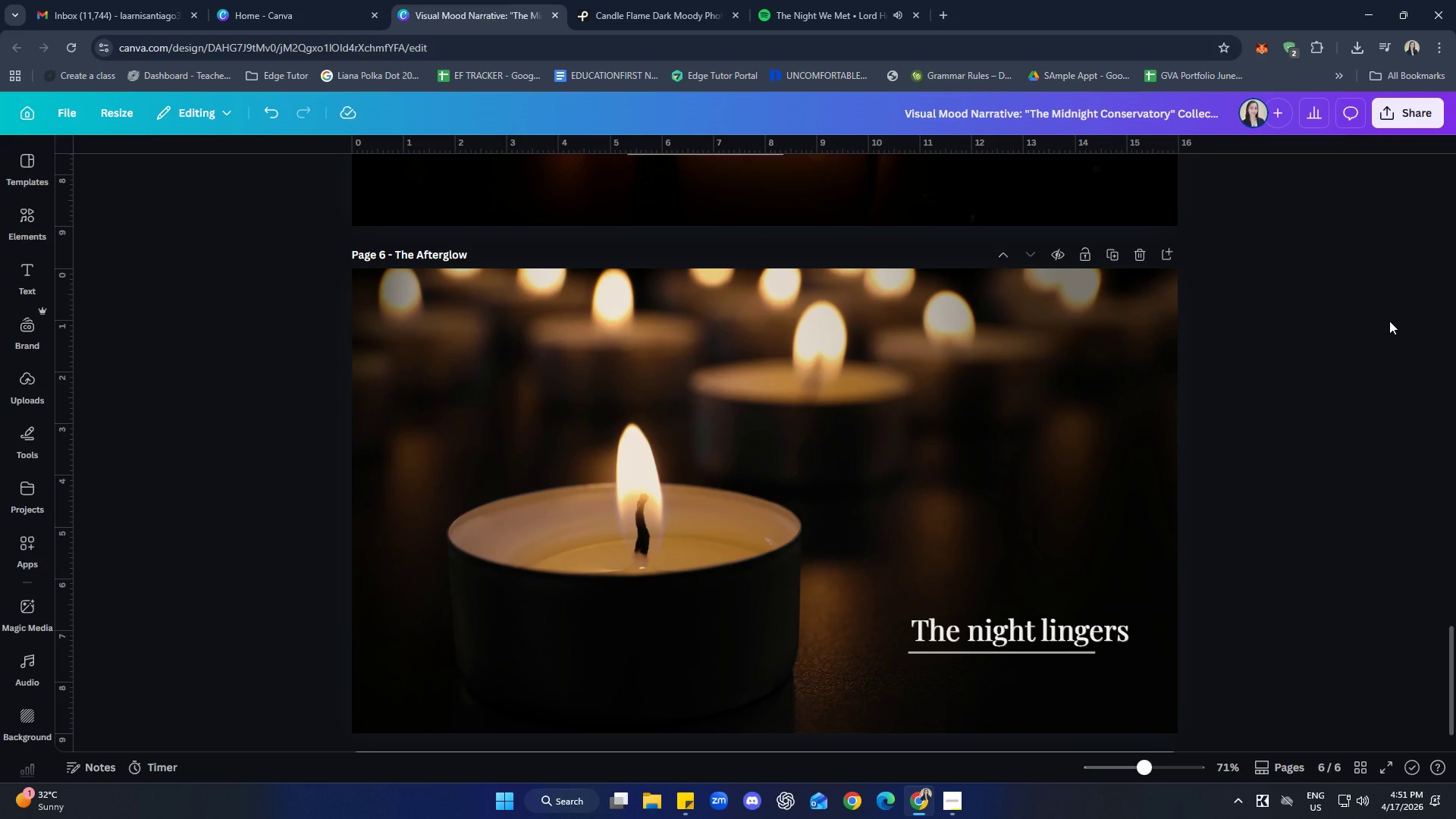 
wait(17.83)
 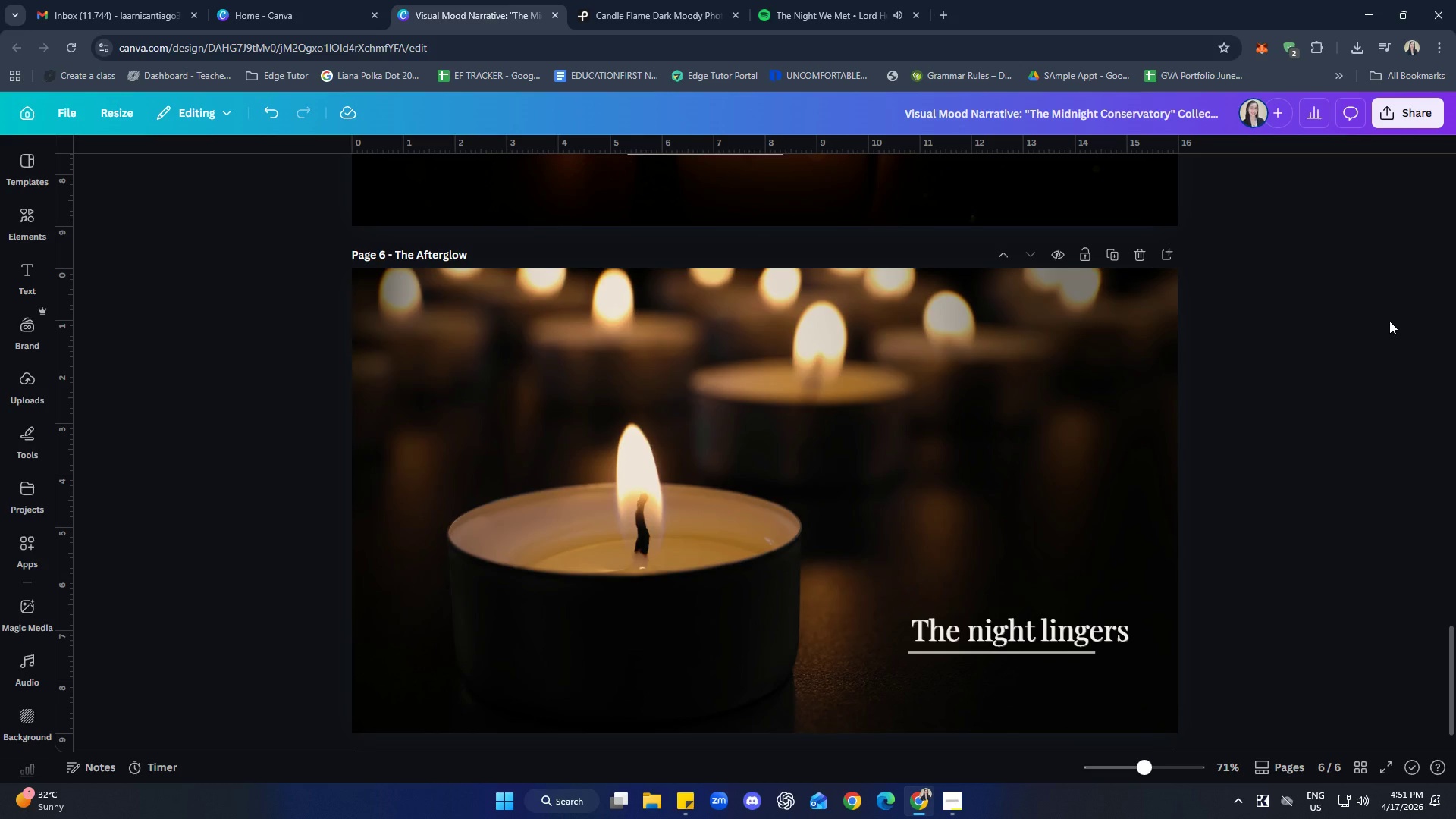 
scroll: coordinate [1338, 535], scroll_direction: up, amount: 7.0
 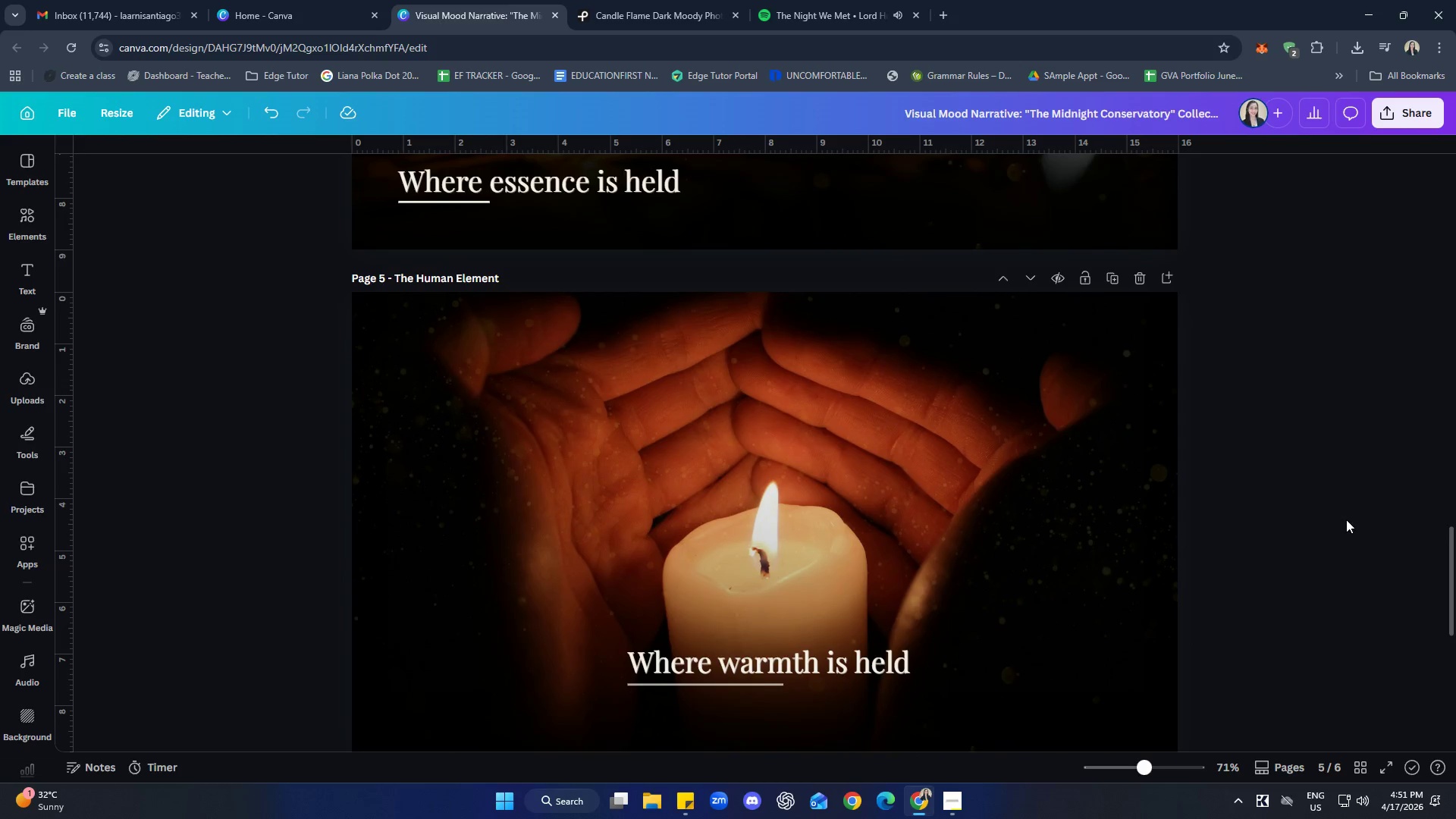 
scroll: coordinate [1346, 519], scroll_direction: down, amount: 1.0
 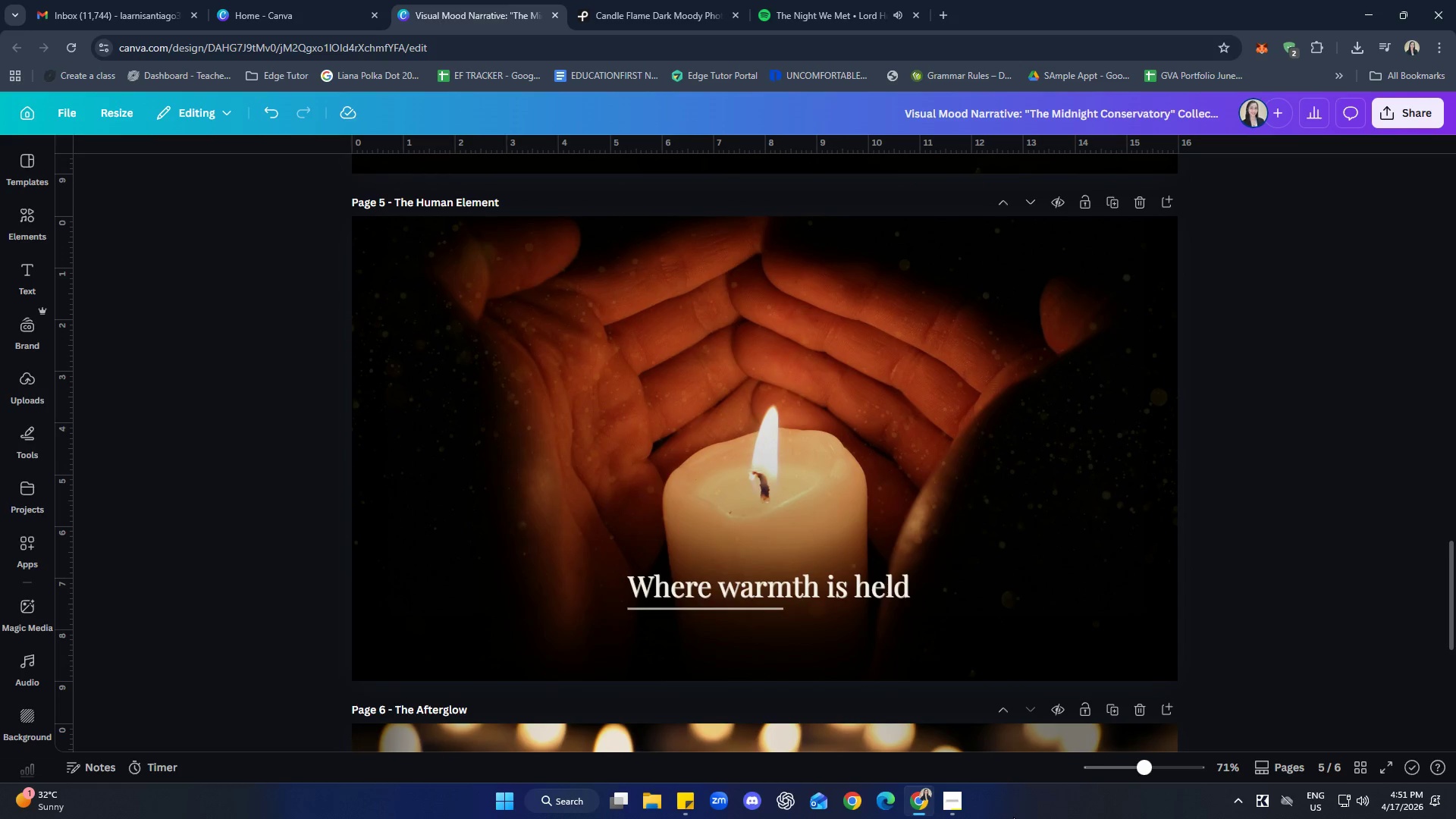 
left_click([957, 805])